 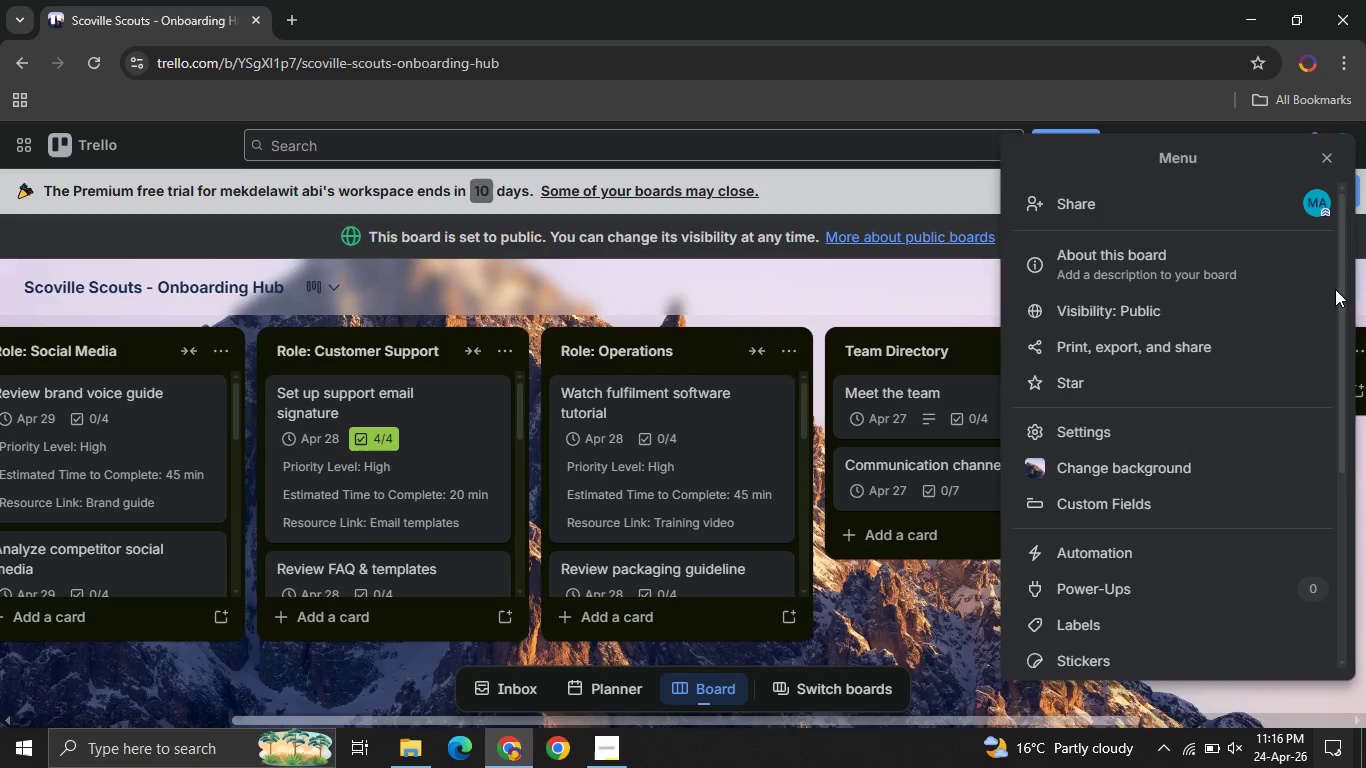 
left_click([322, 497])
 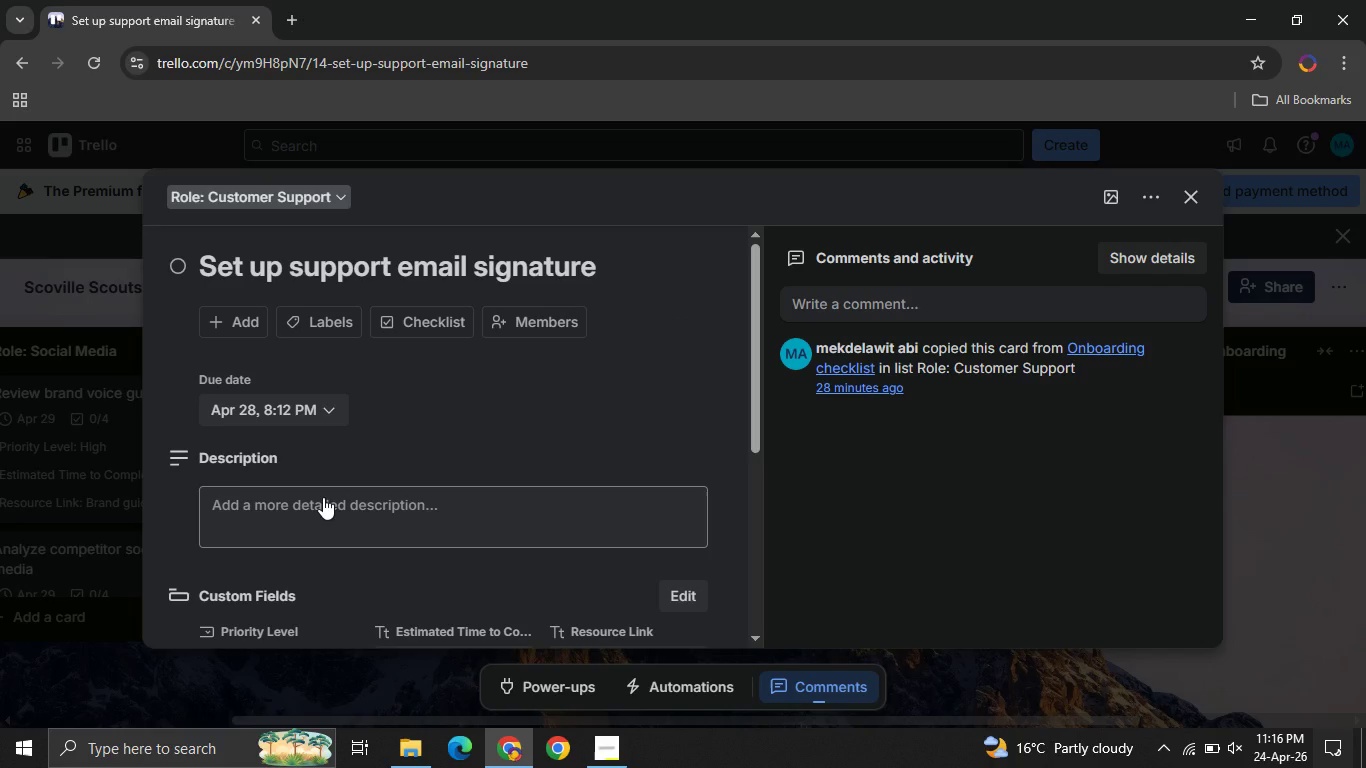 
mouse_move([261, 495])
 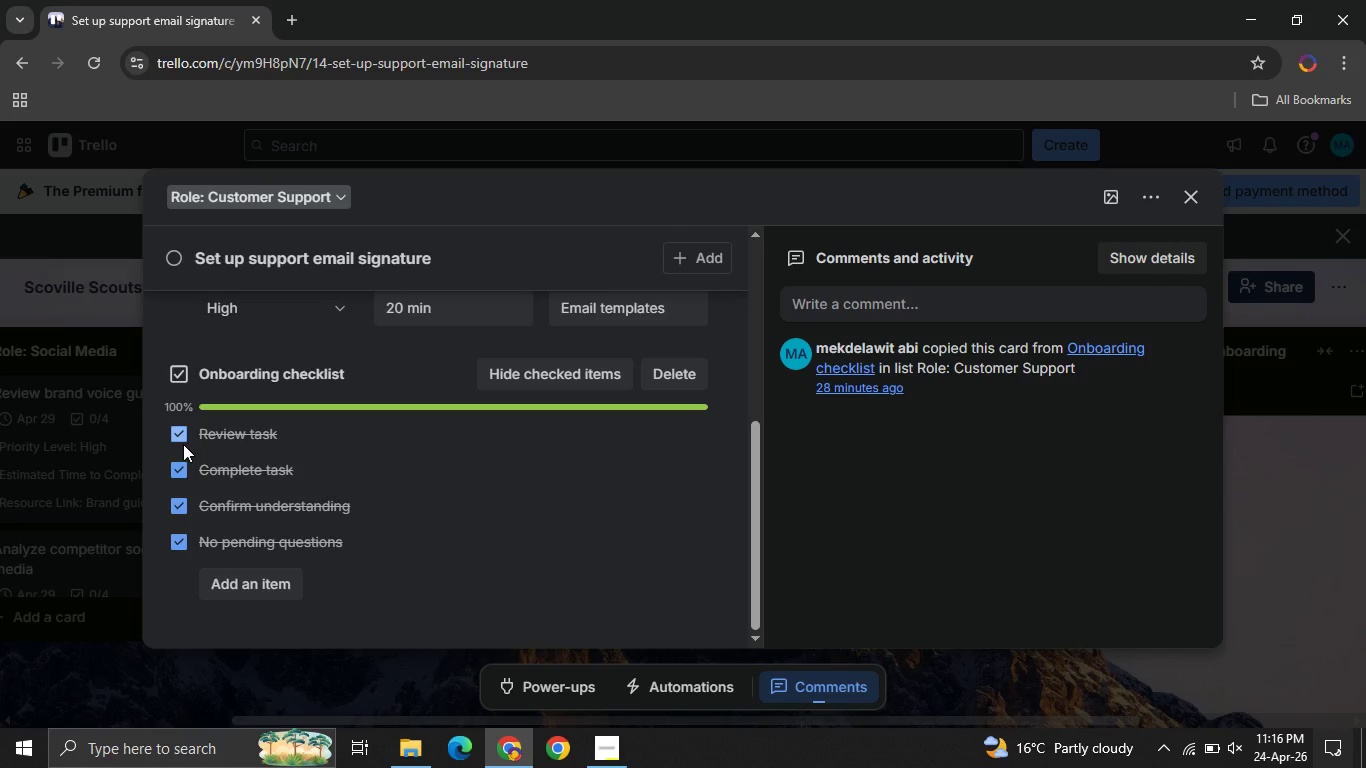 
left_click([183, 444])
 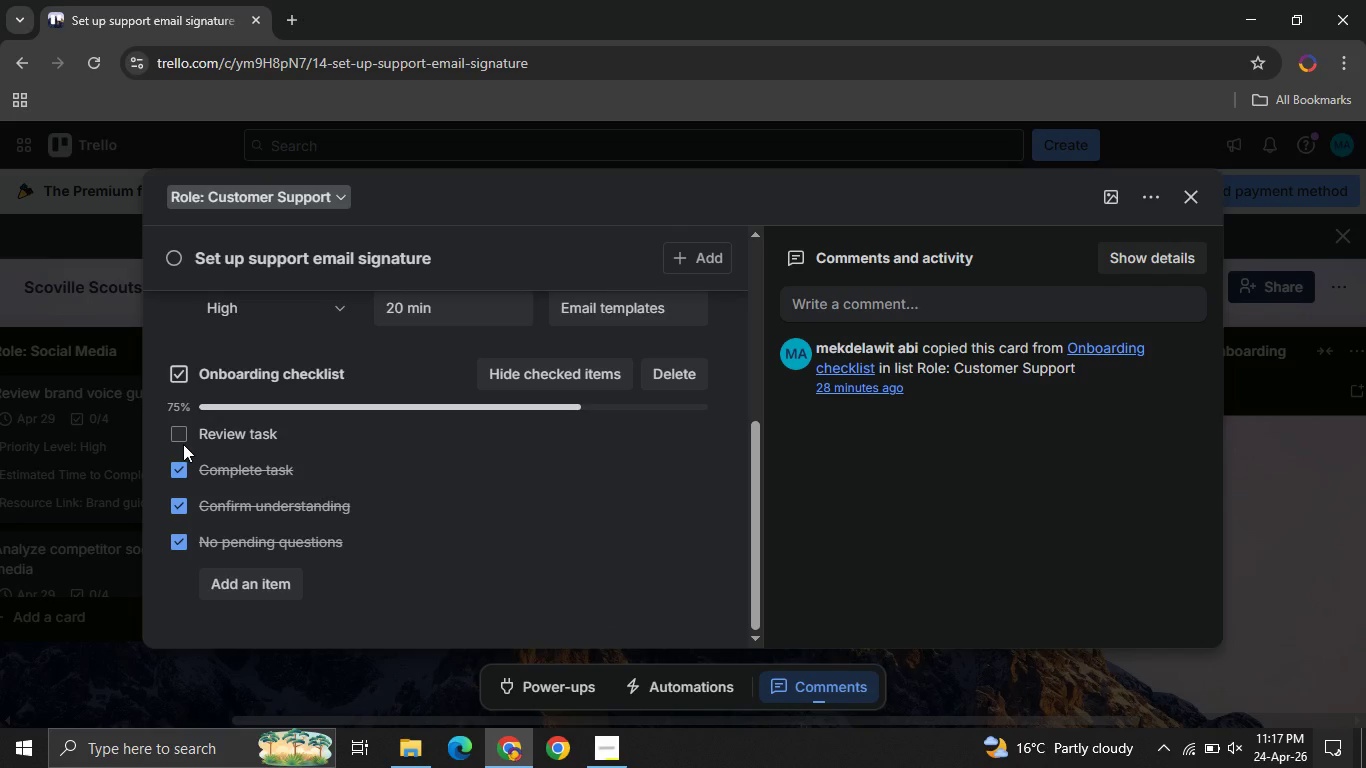 
wait(11.0)
 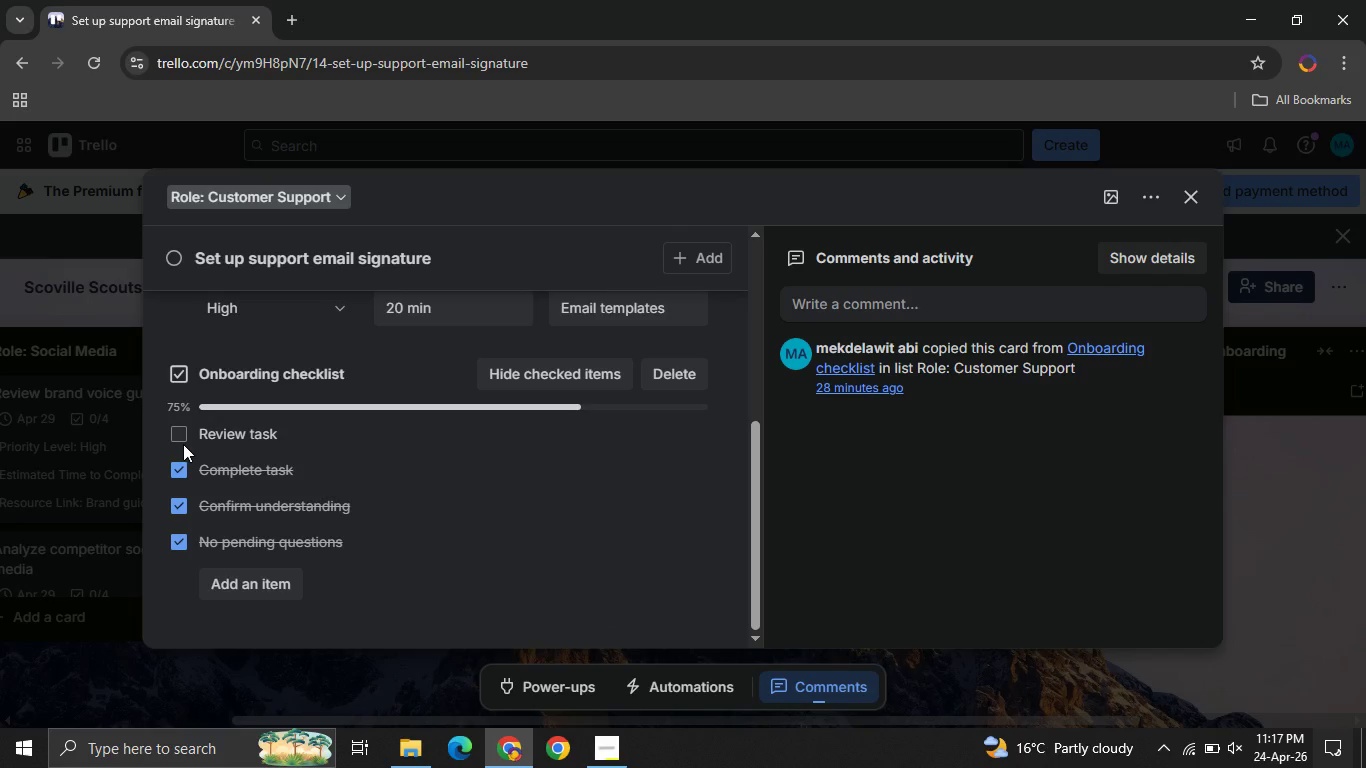 
left_click([181, 479])
 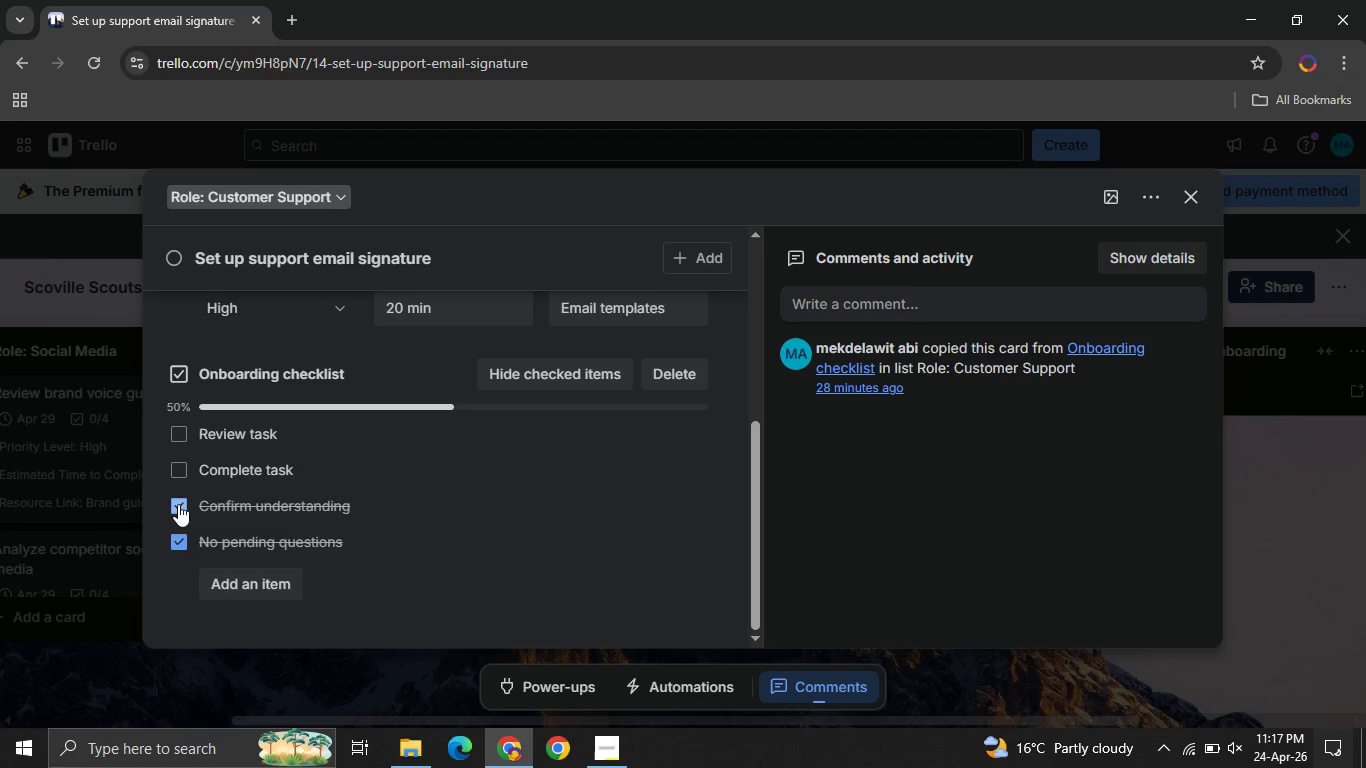 
left_click([178, 504])
 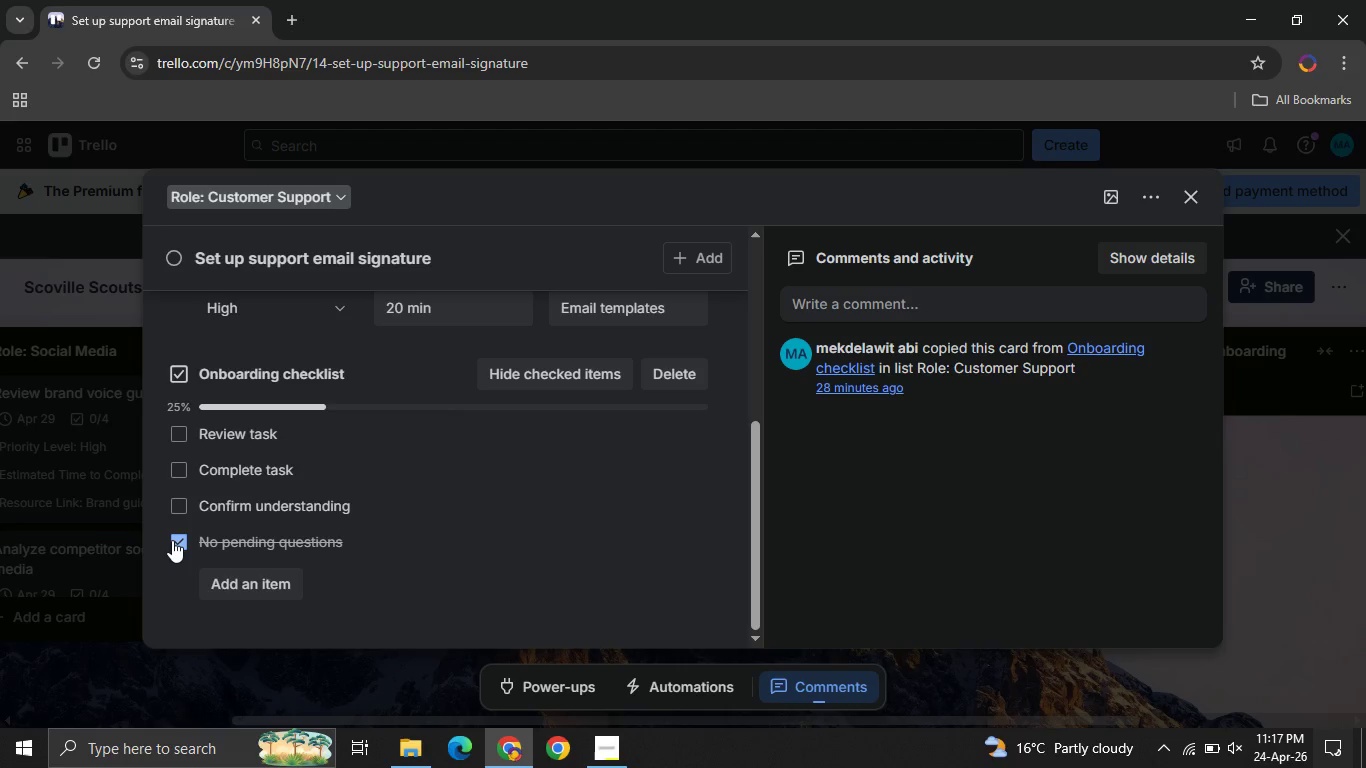 
left_click([172, 540])
 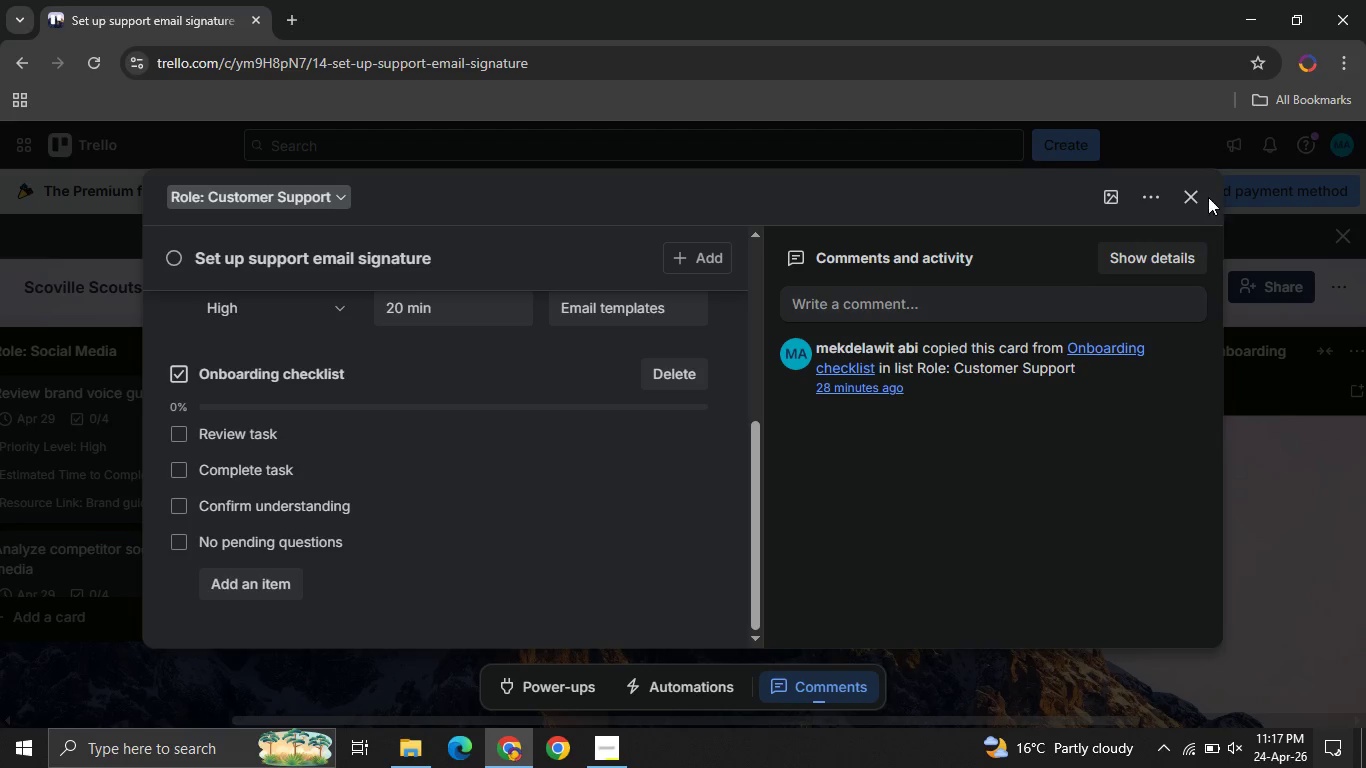 
left_click([1200, 190])
 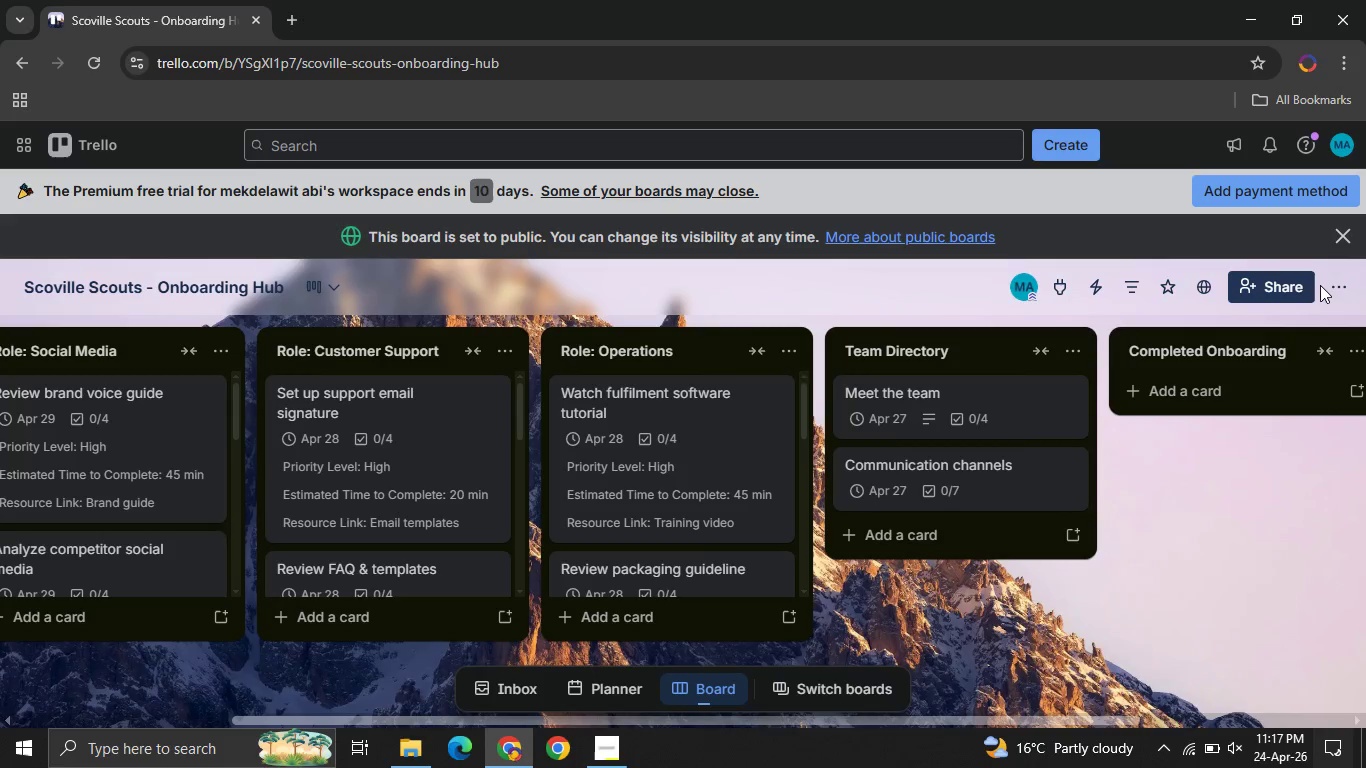 
left_click([1320, 285])
 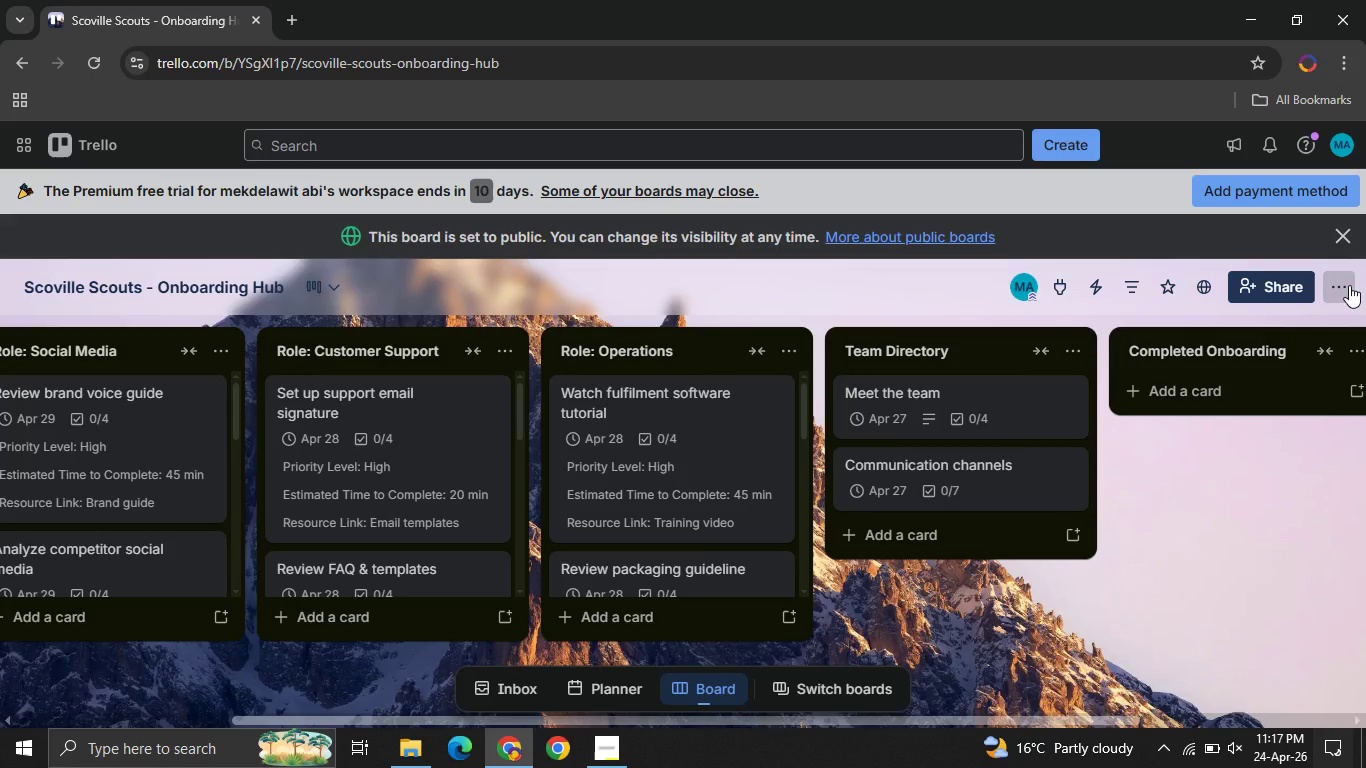 
left_click([1349, 285])
 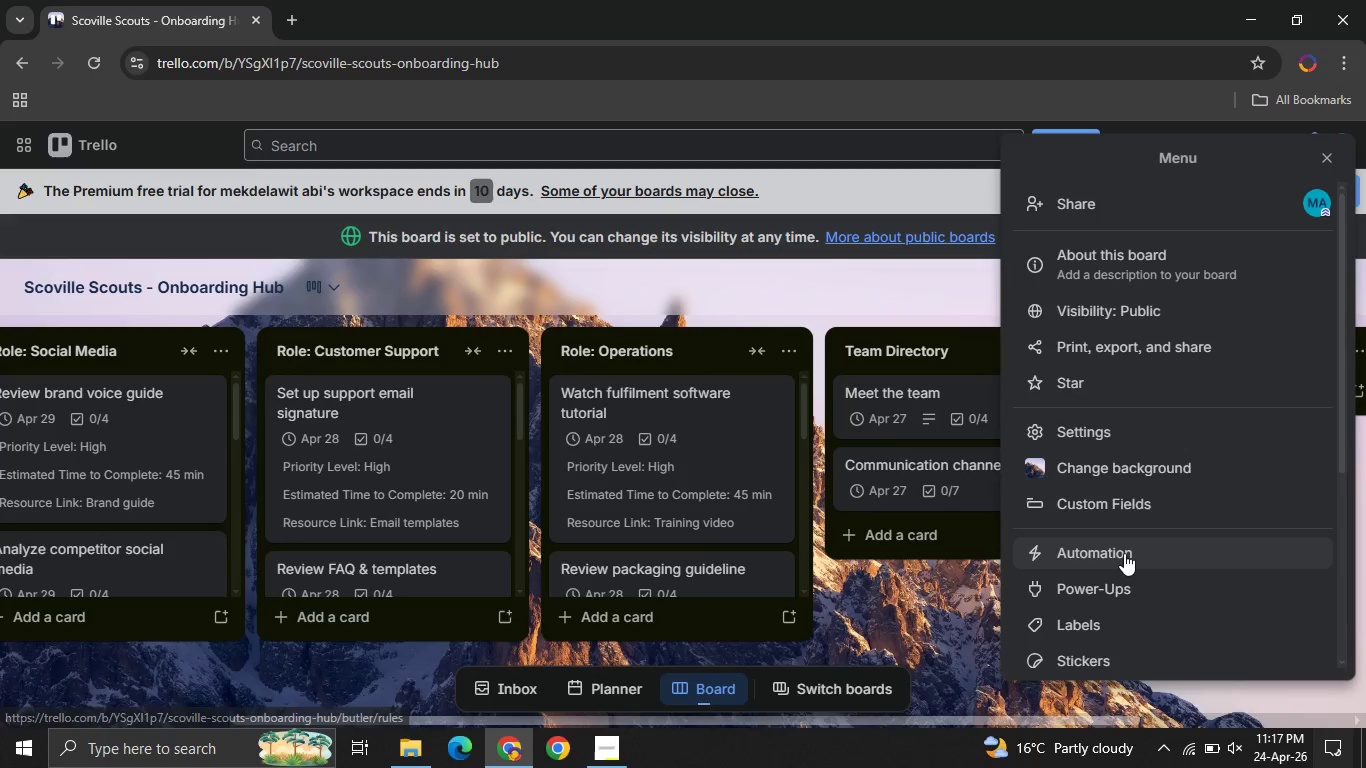 
left_click([1124, 553])
 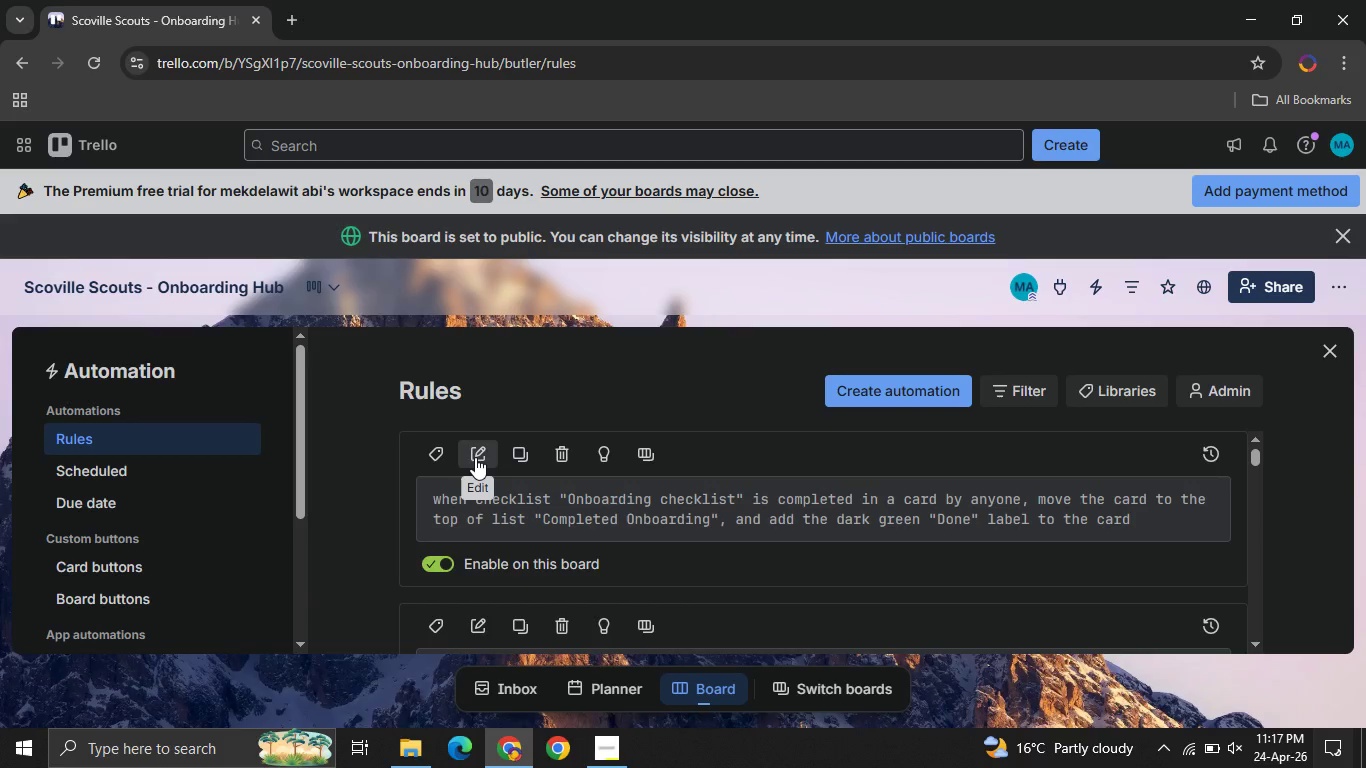 
wait(9.81)
 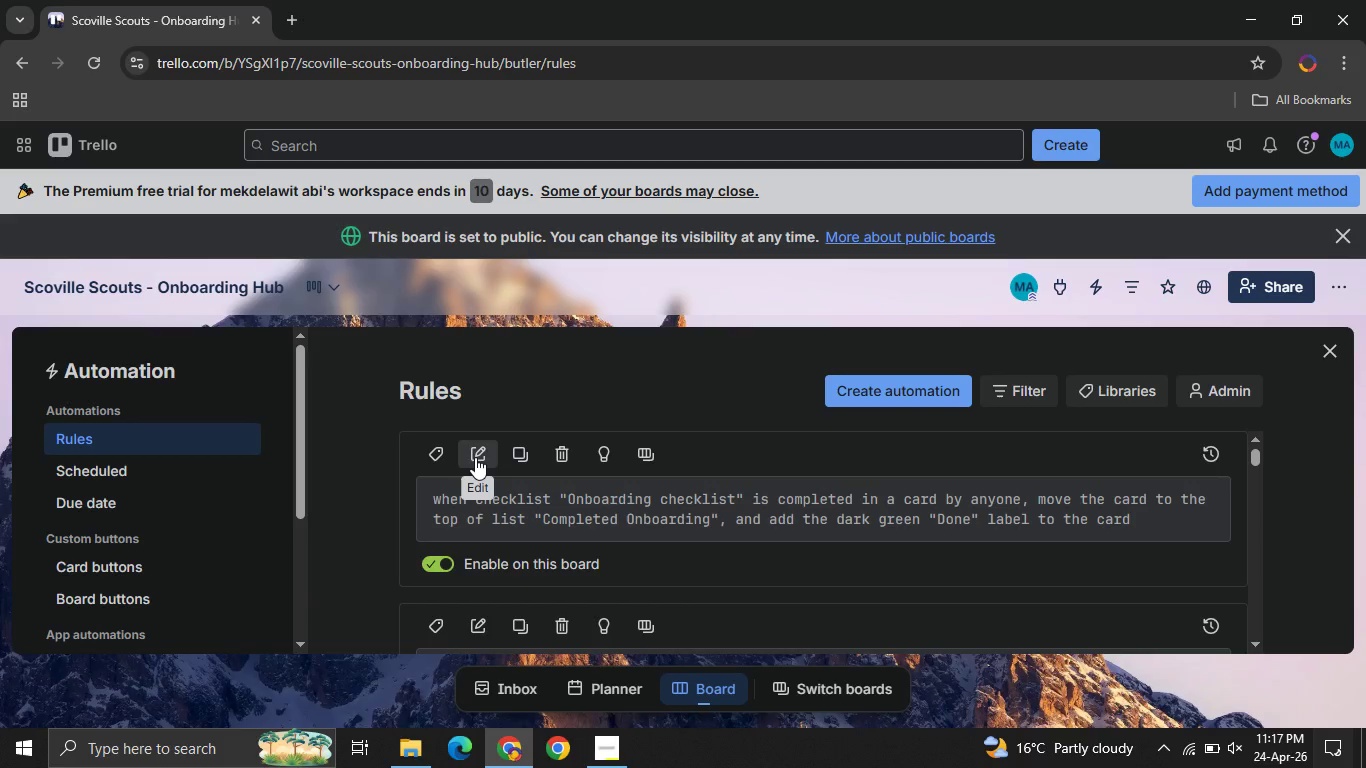 
left_click([475, 457])
 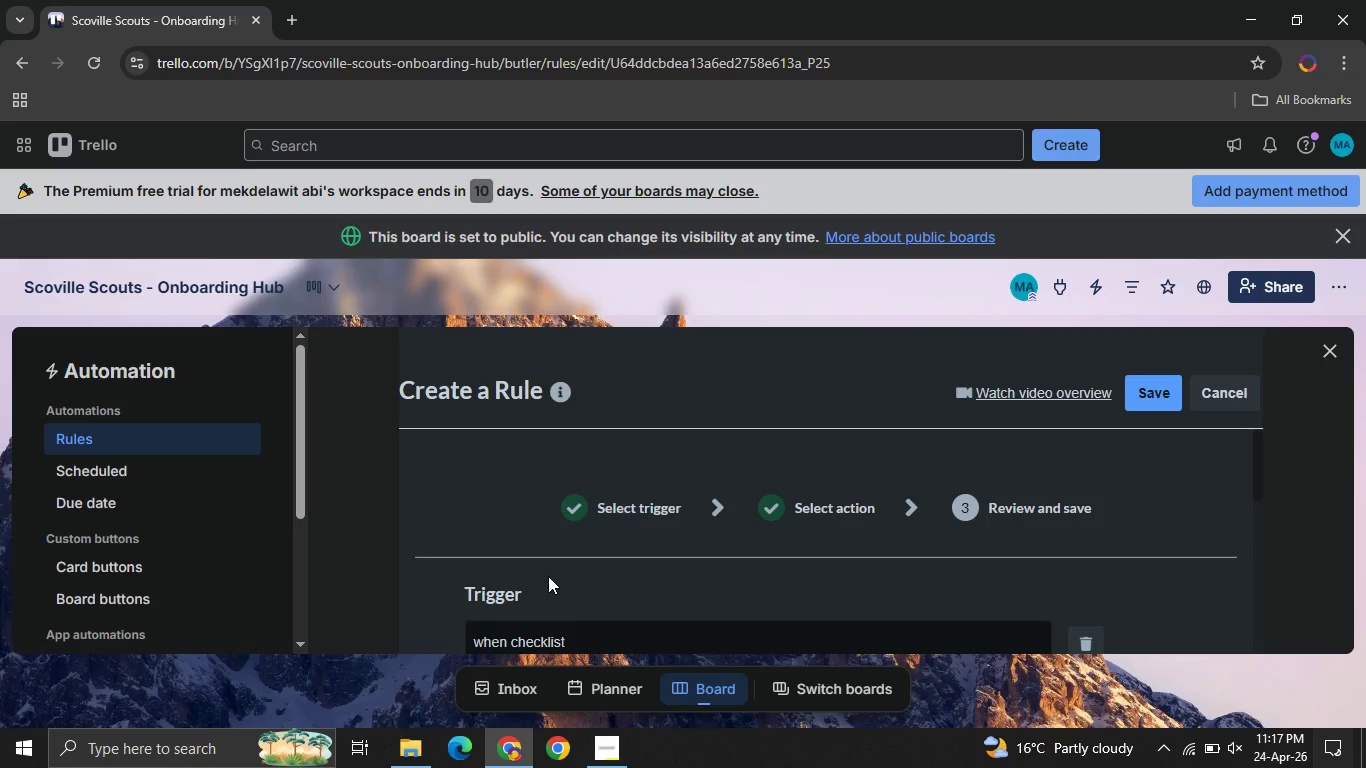 
wait(25.98)
 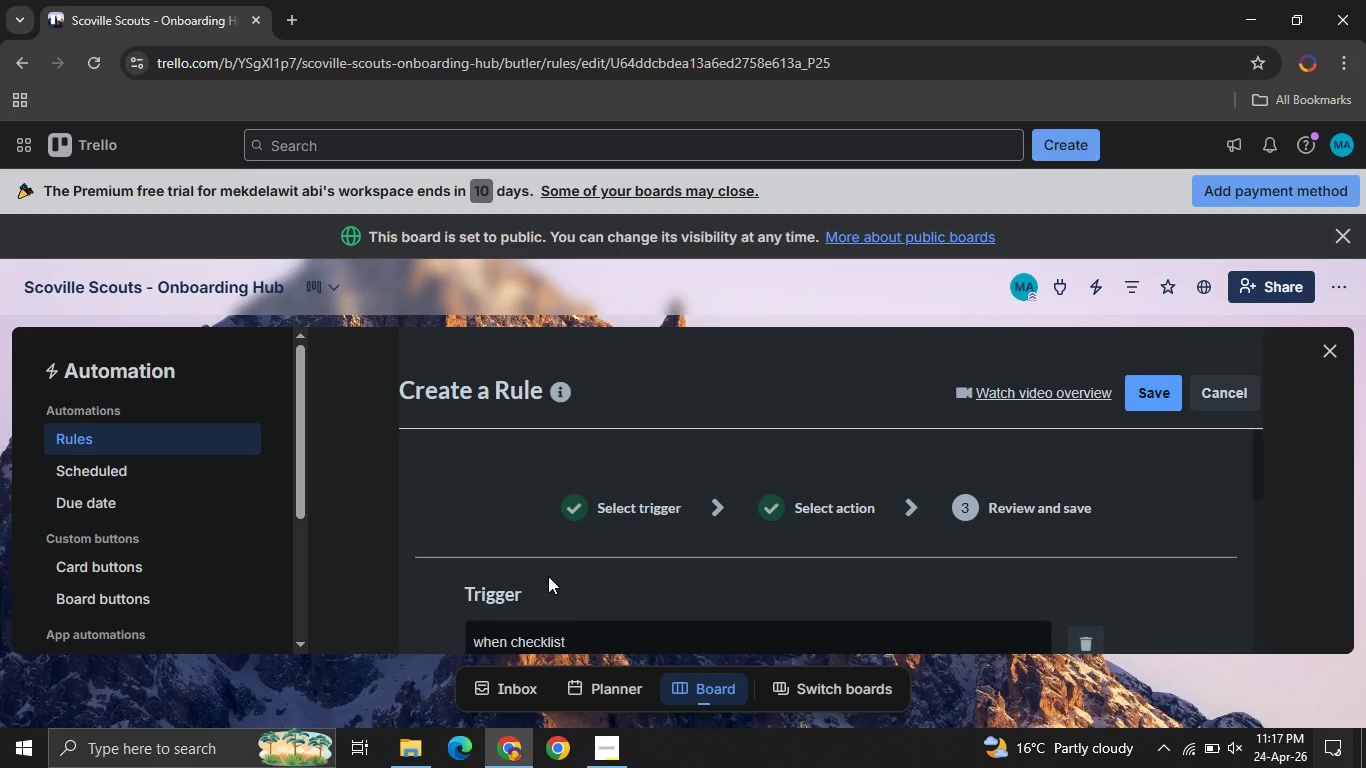 
left_click([1089, 504])
 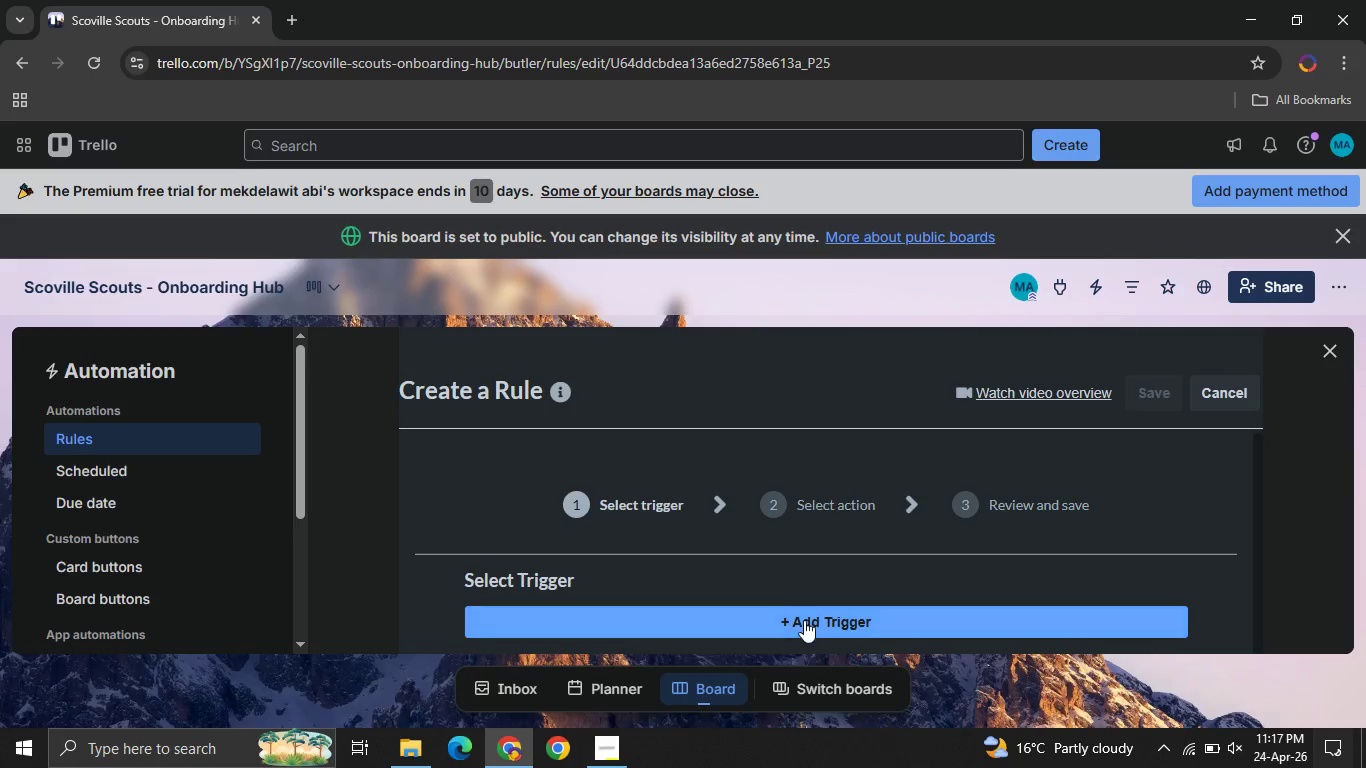 
left_click([804, 620])
 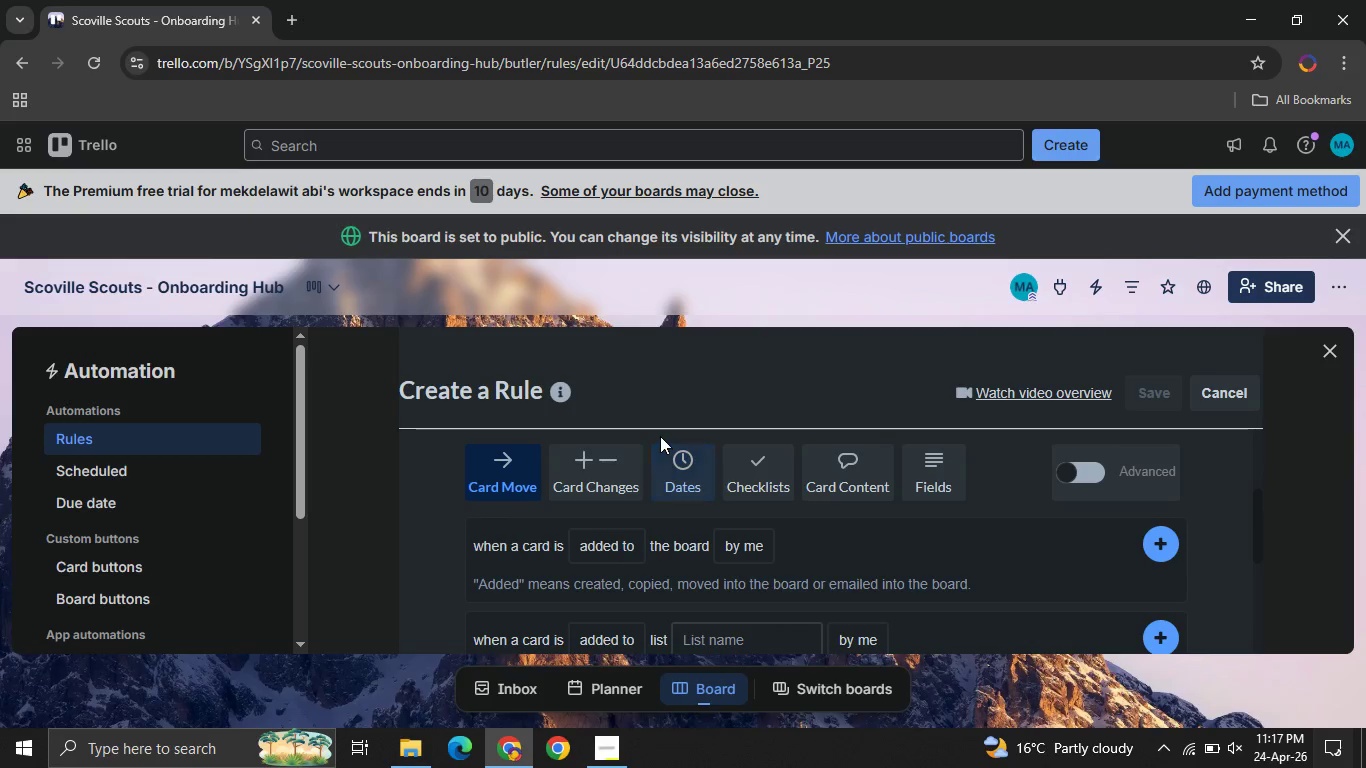 
left_click([756, 473])
 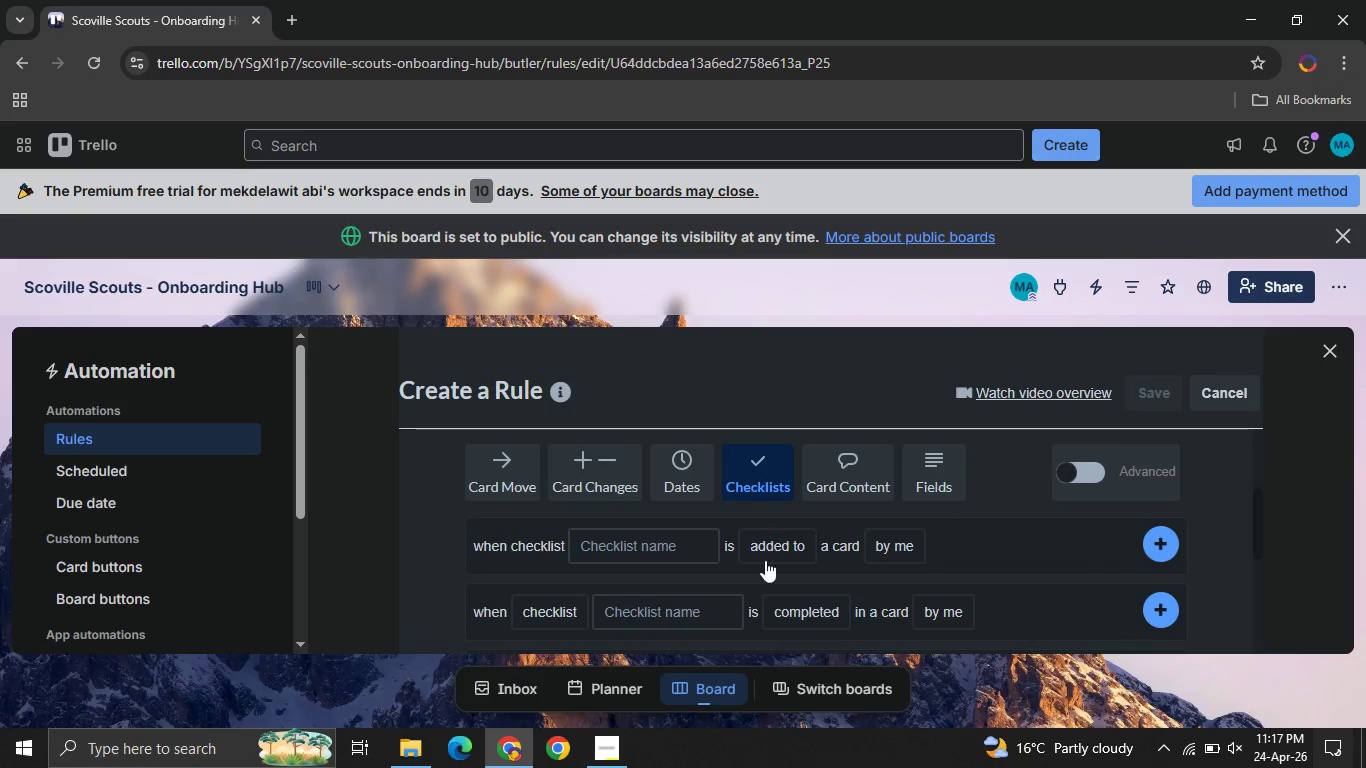 
mouse_move([743, 553])
 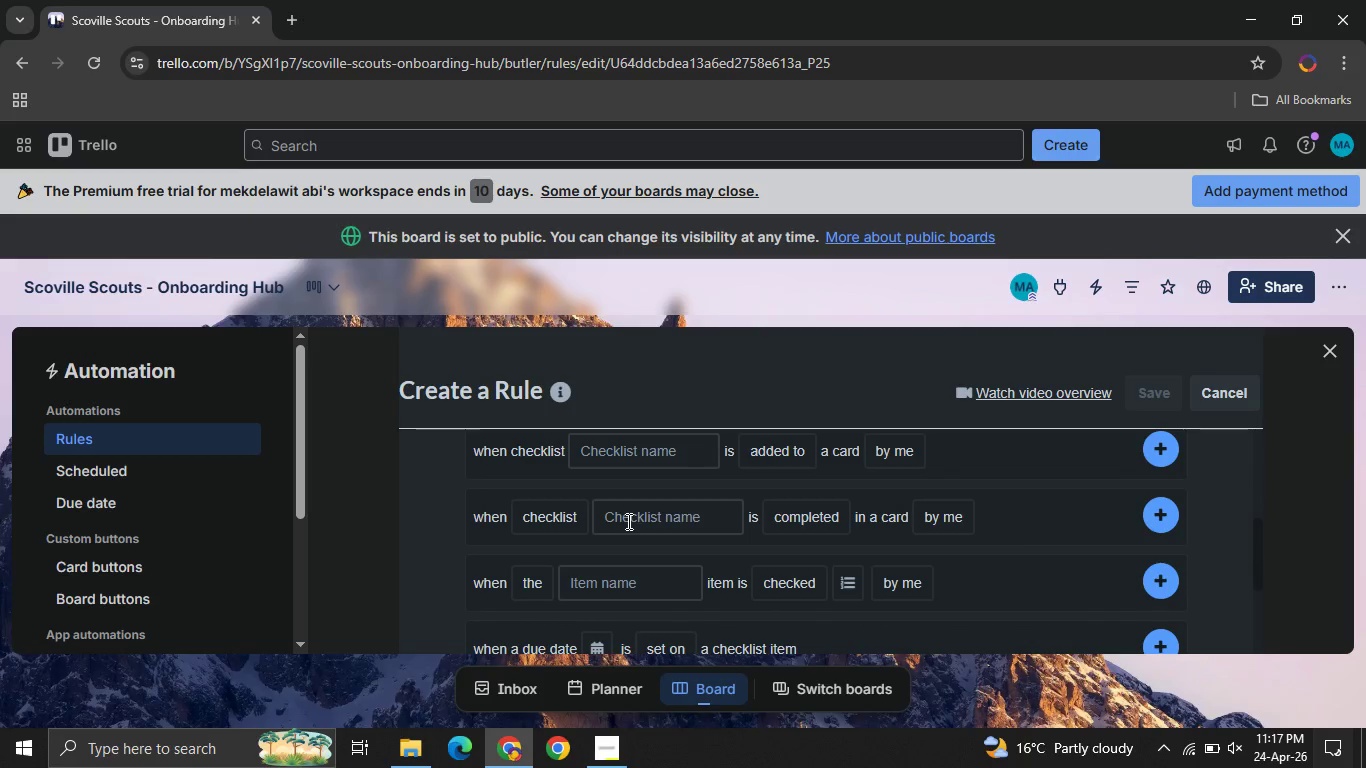 
left_click([627, 521])
 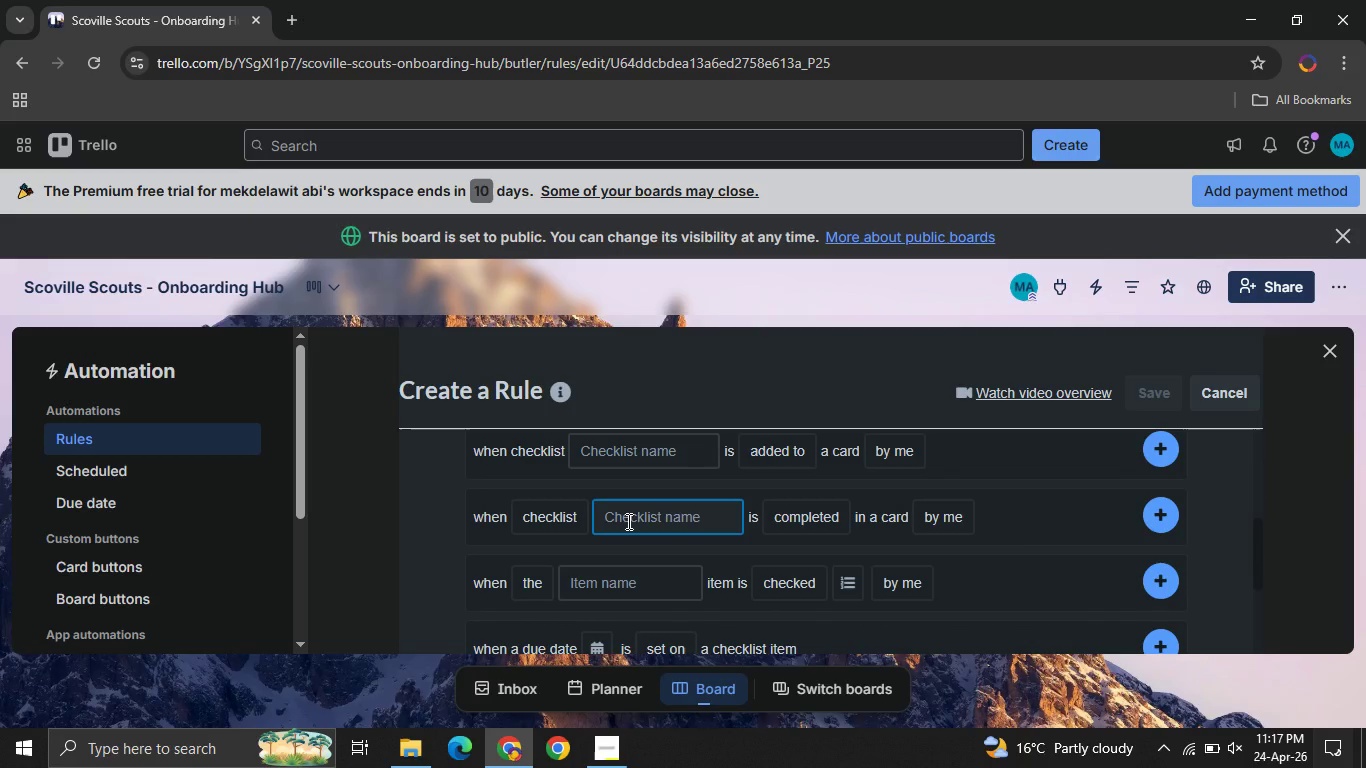 
key(Control+ControlLeft)
 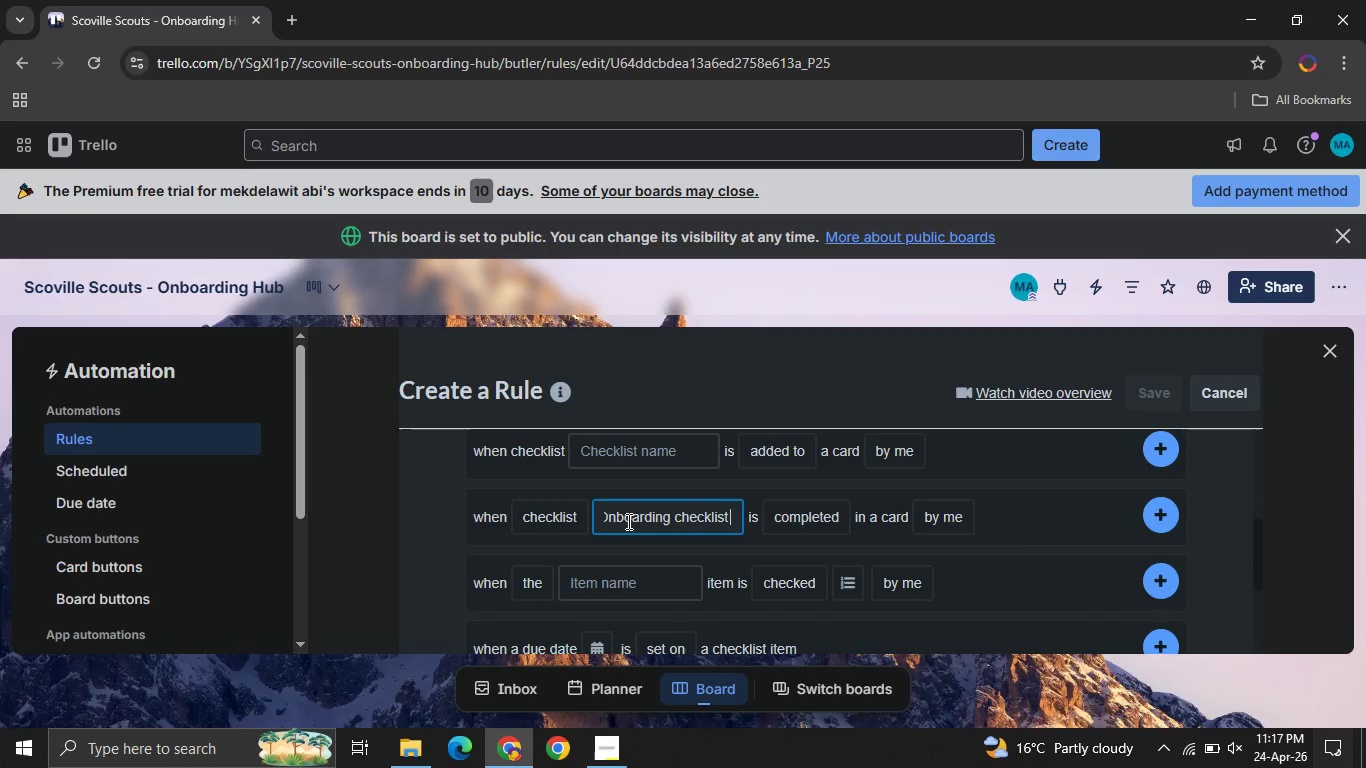 
key(Control+V)
 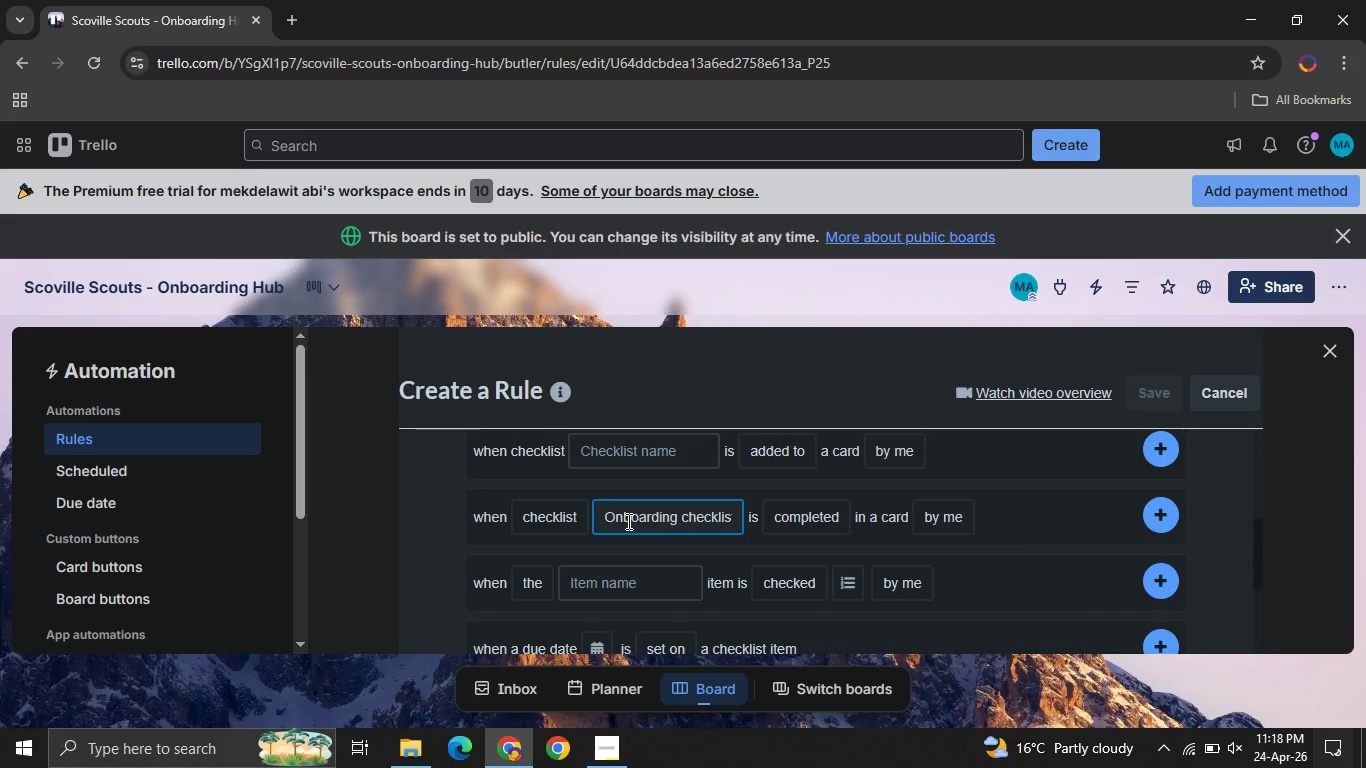 
mouse_move([798, 523])
 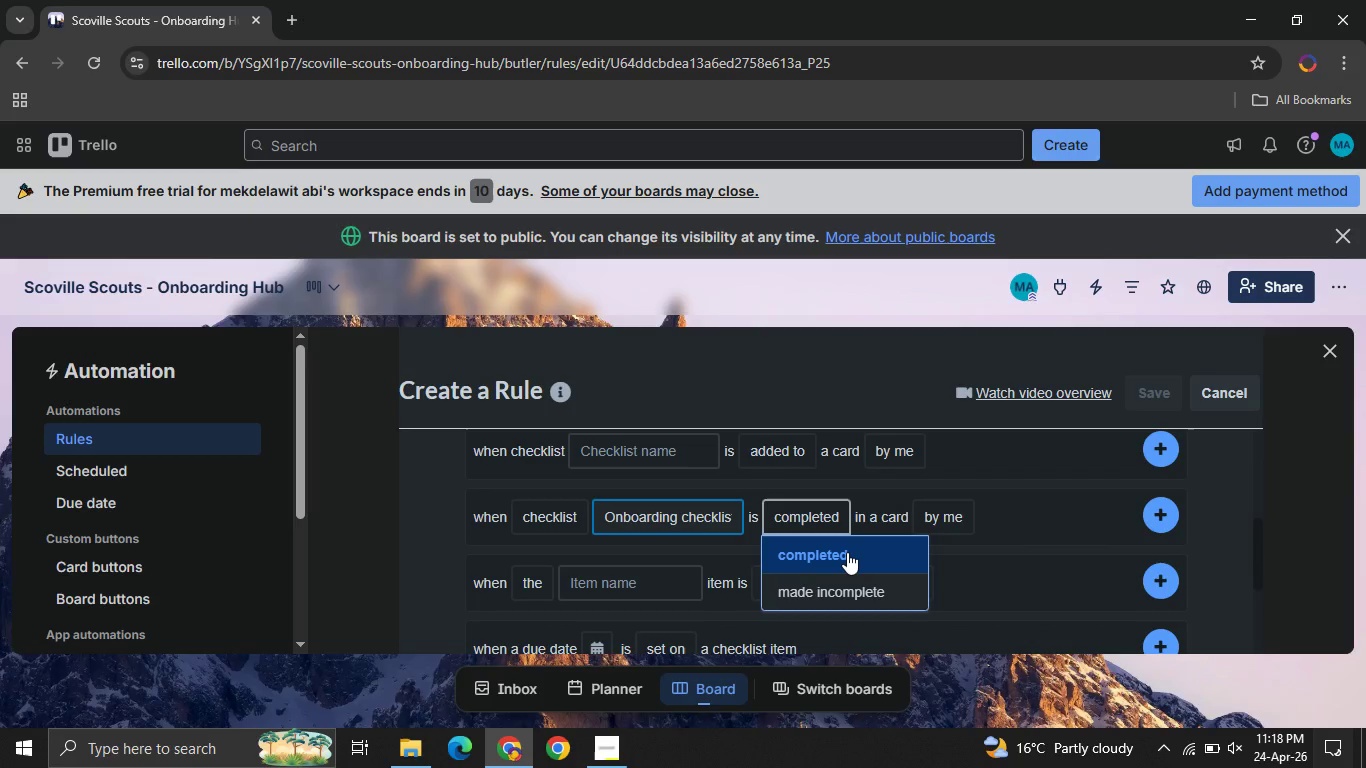 
left_click([847, 552])
 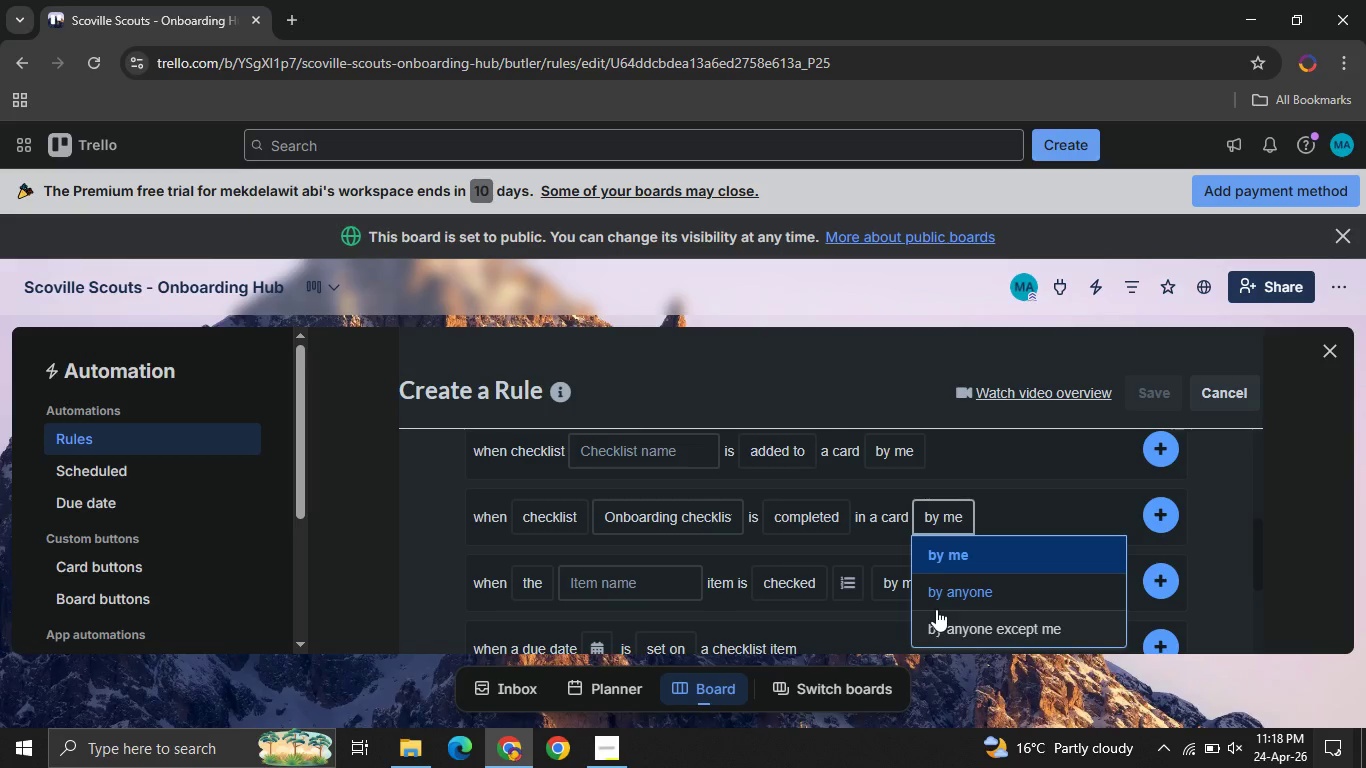 
left_click([969, 597])
 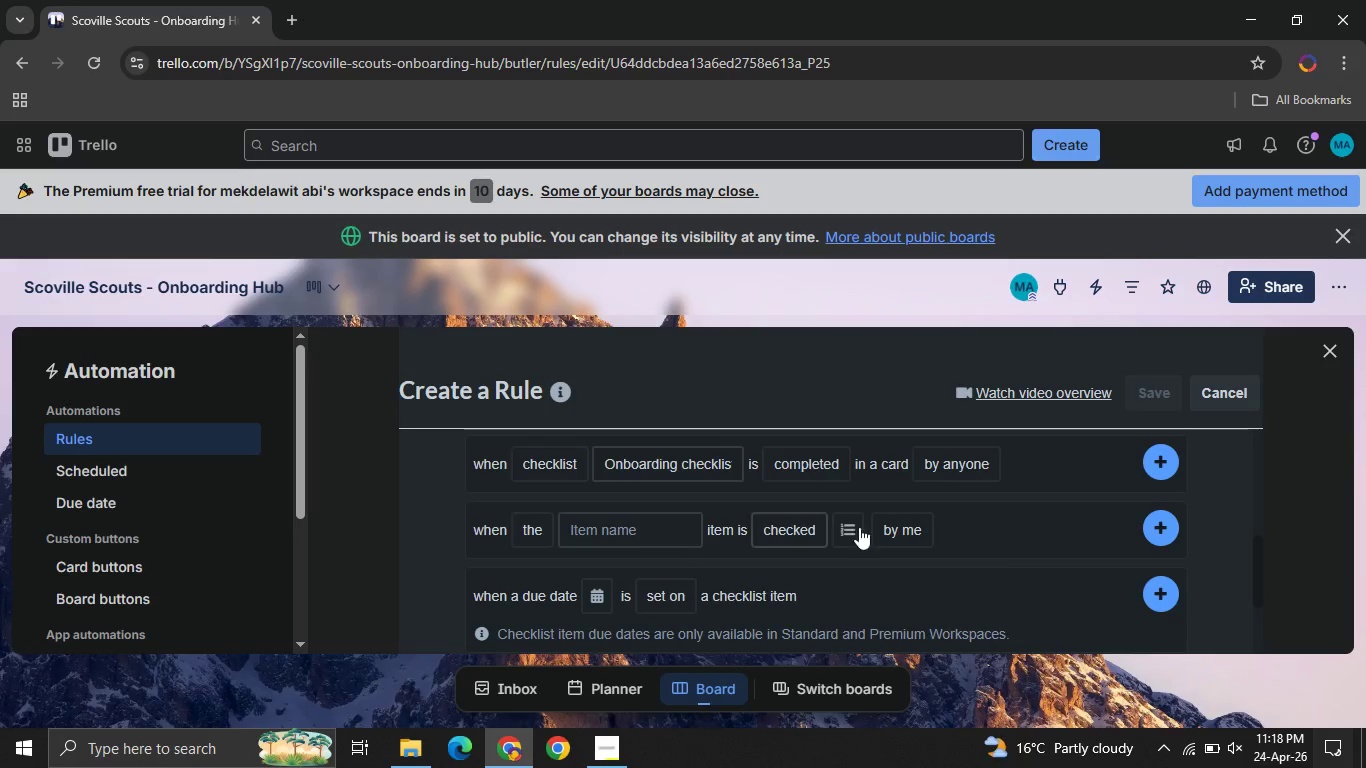 
wait(7.14)
 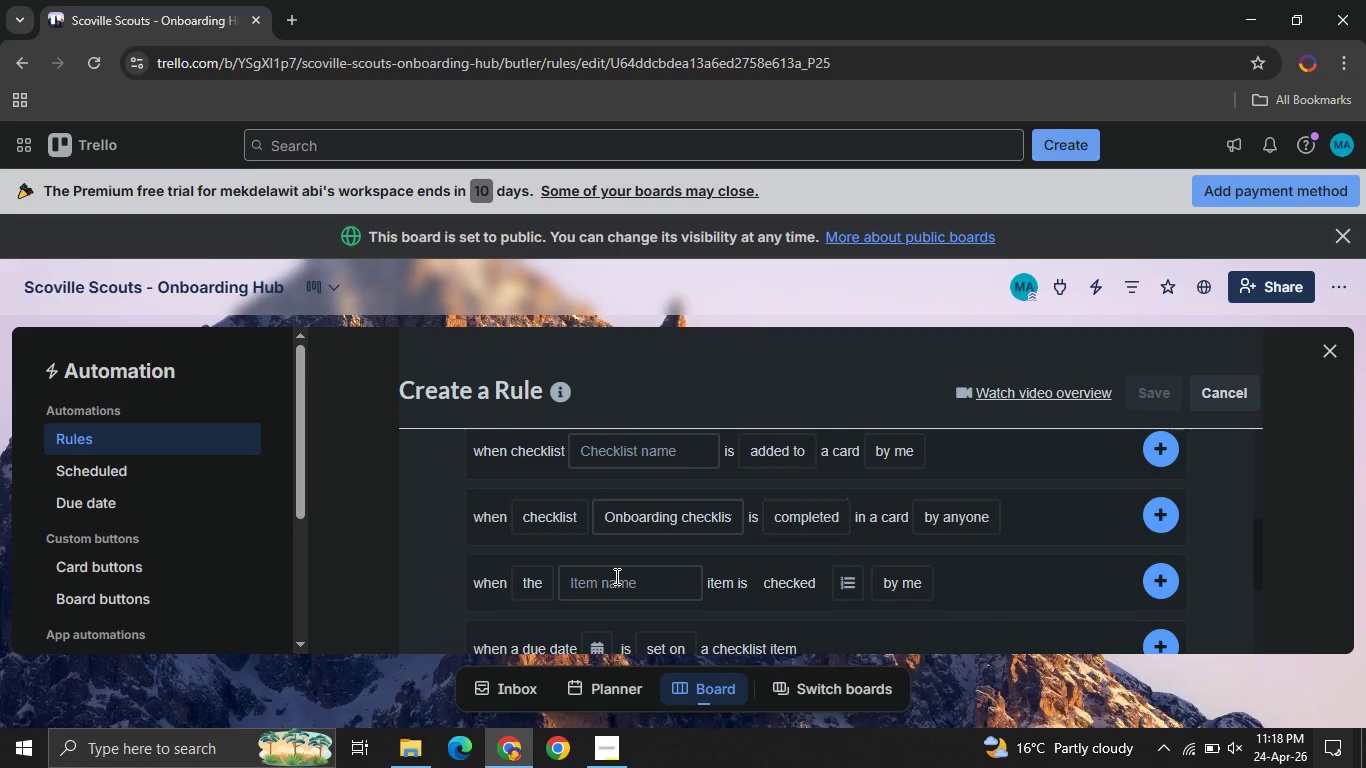 
mouse_move([733, 589])
 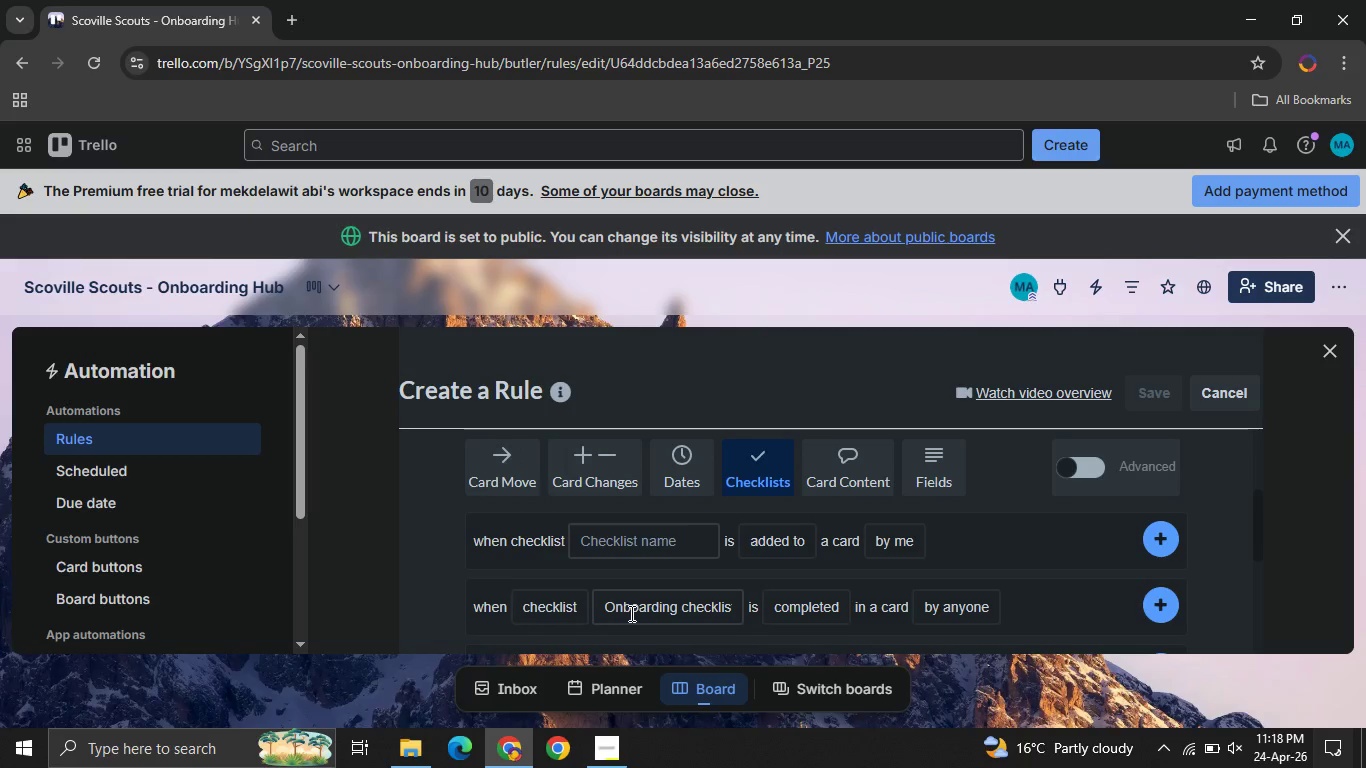 
left_click([630, 613])
 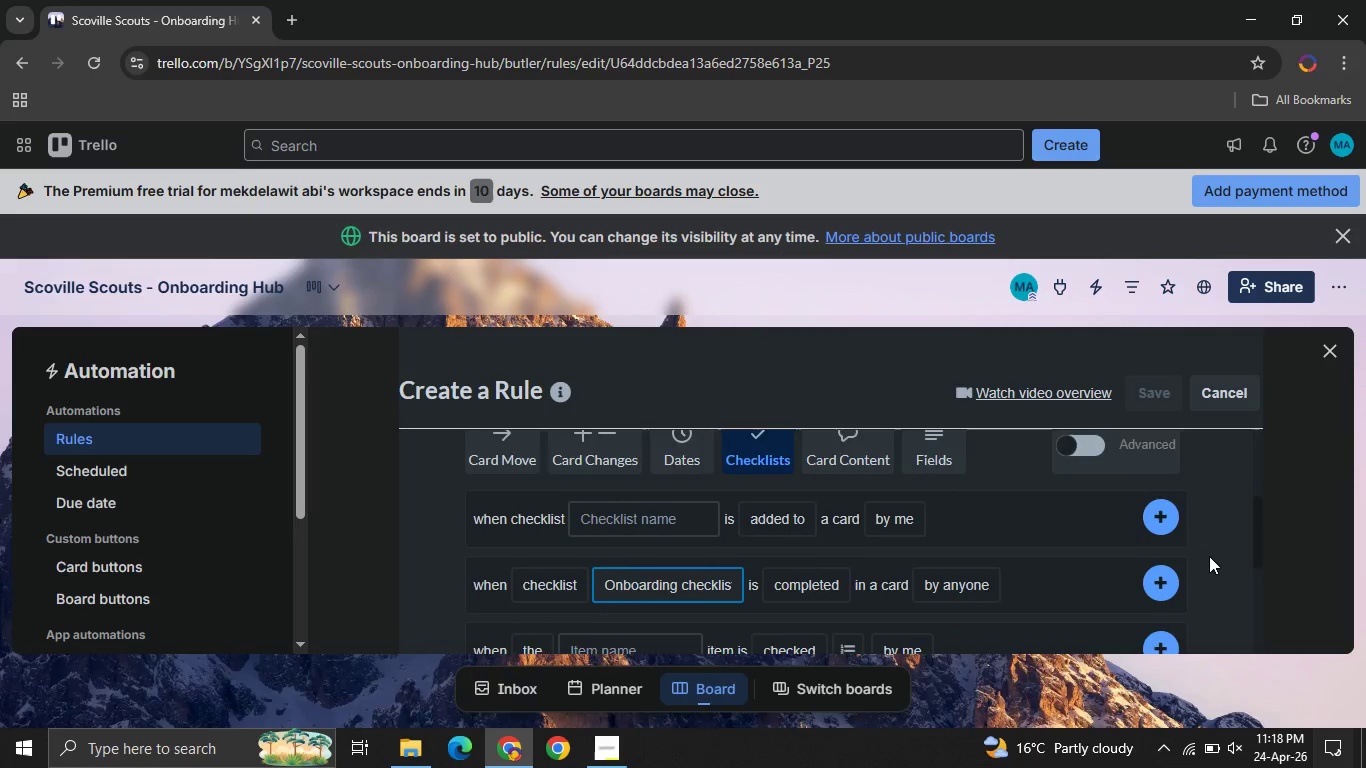 
wait(7.97)
 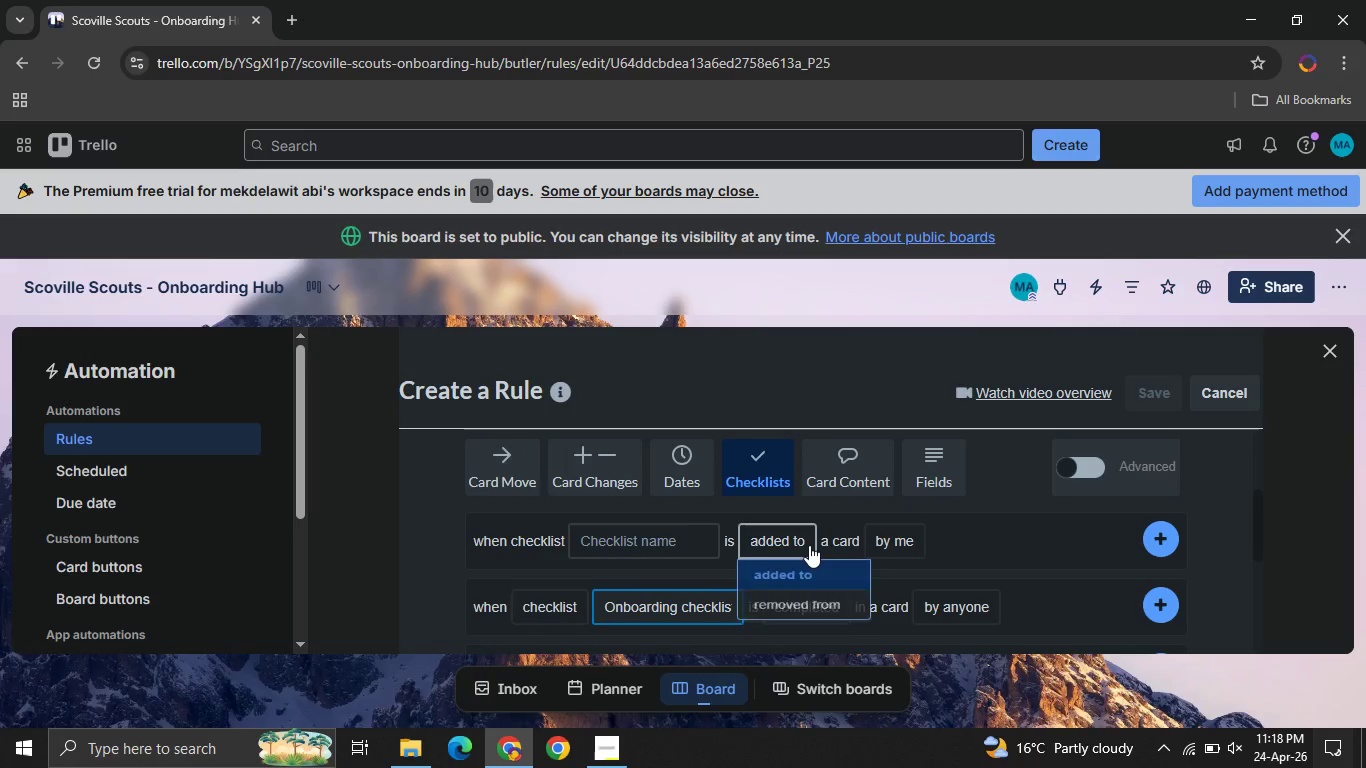 
left_click([1165, 509])
 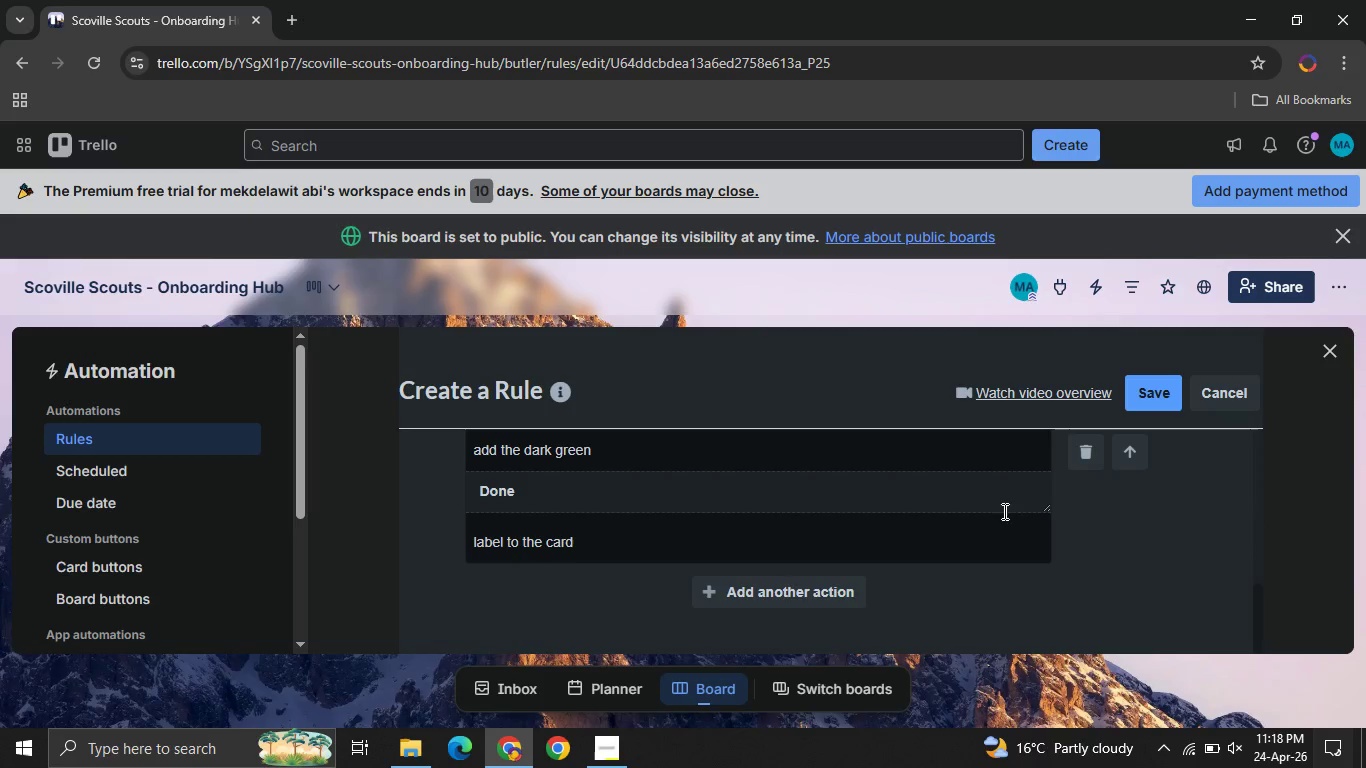 
mouse_move([770, 501])
 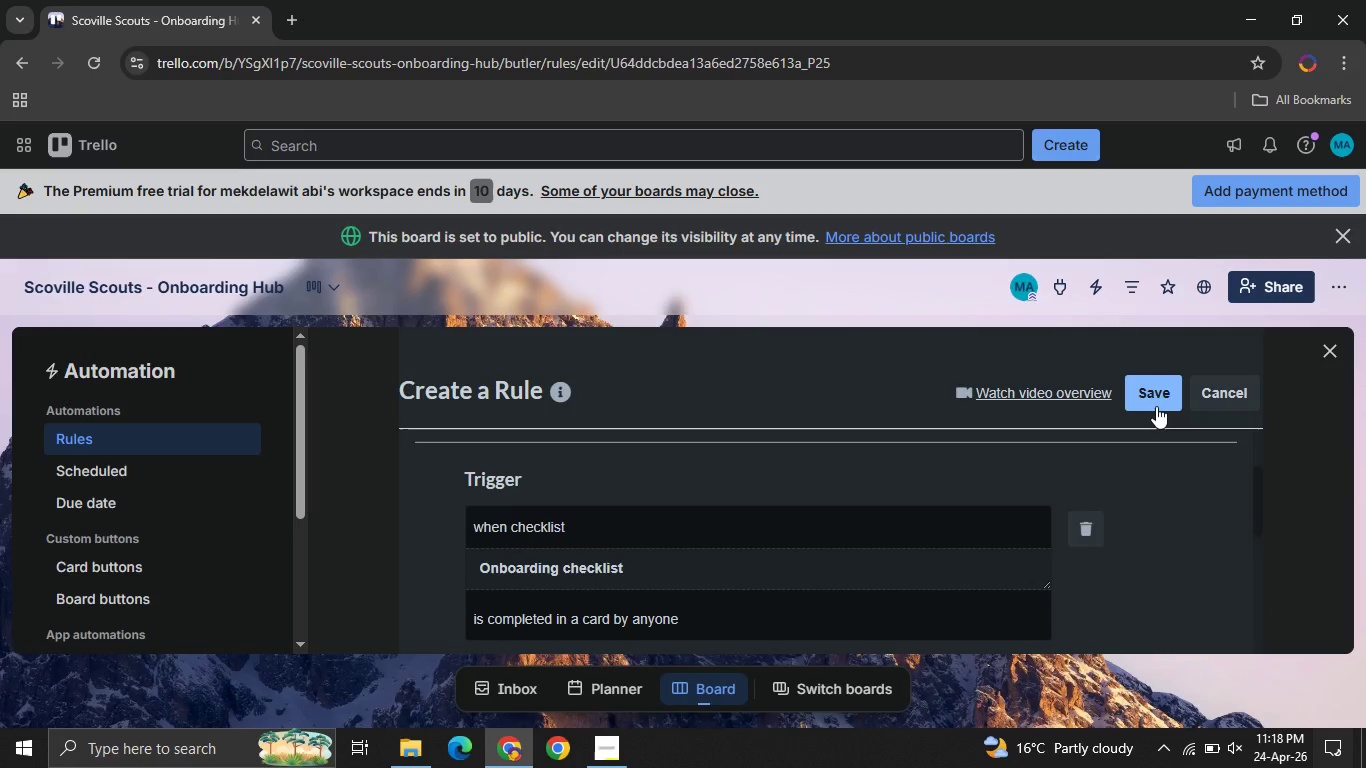 
wait(28.62)
 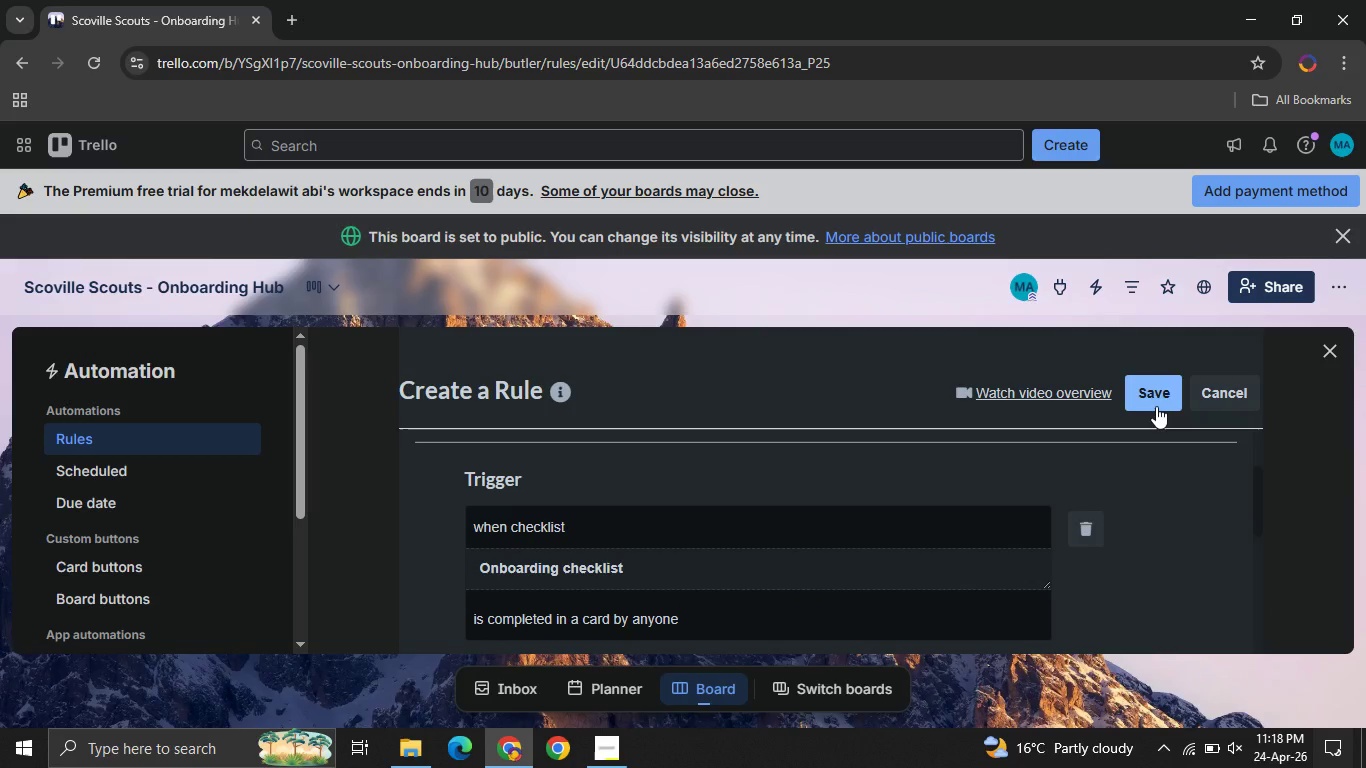 
mouse_move([654, 549])
 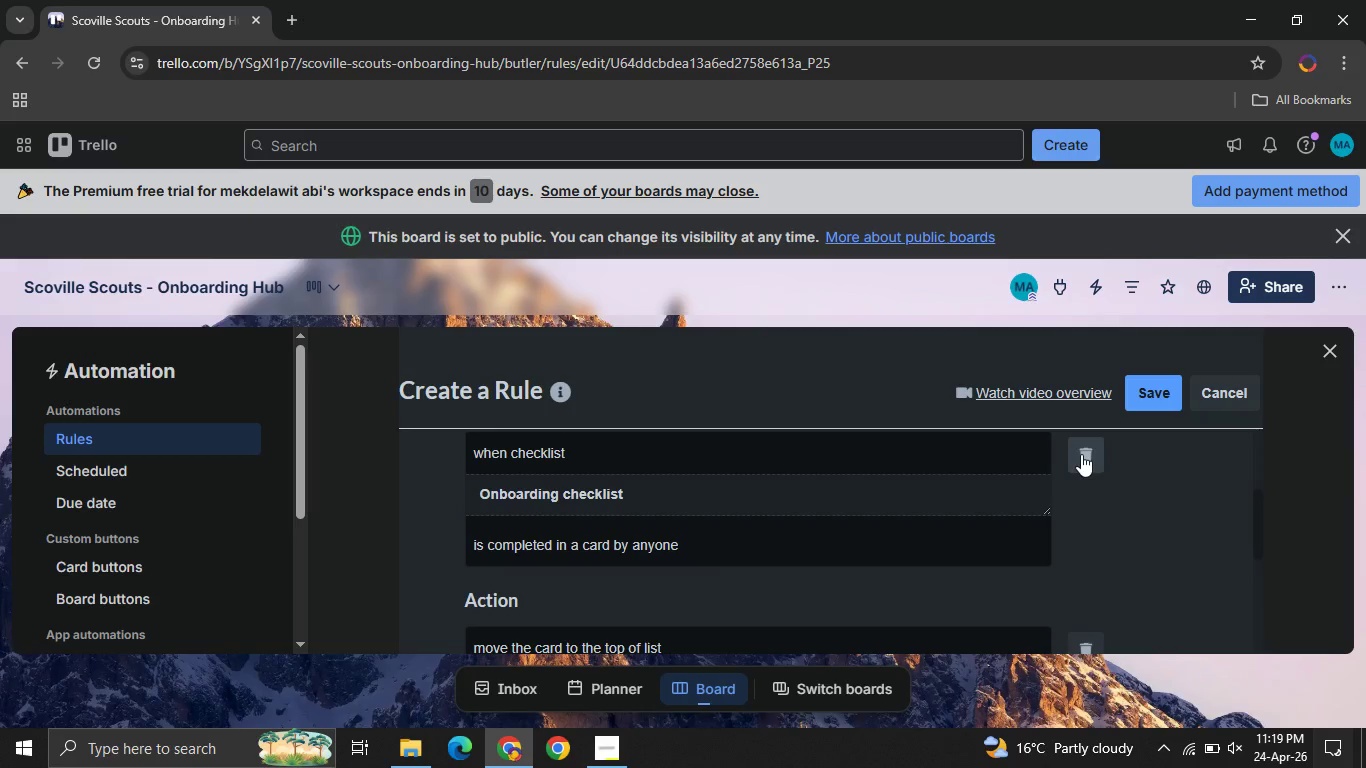 
left_click([1081, 454])
 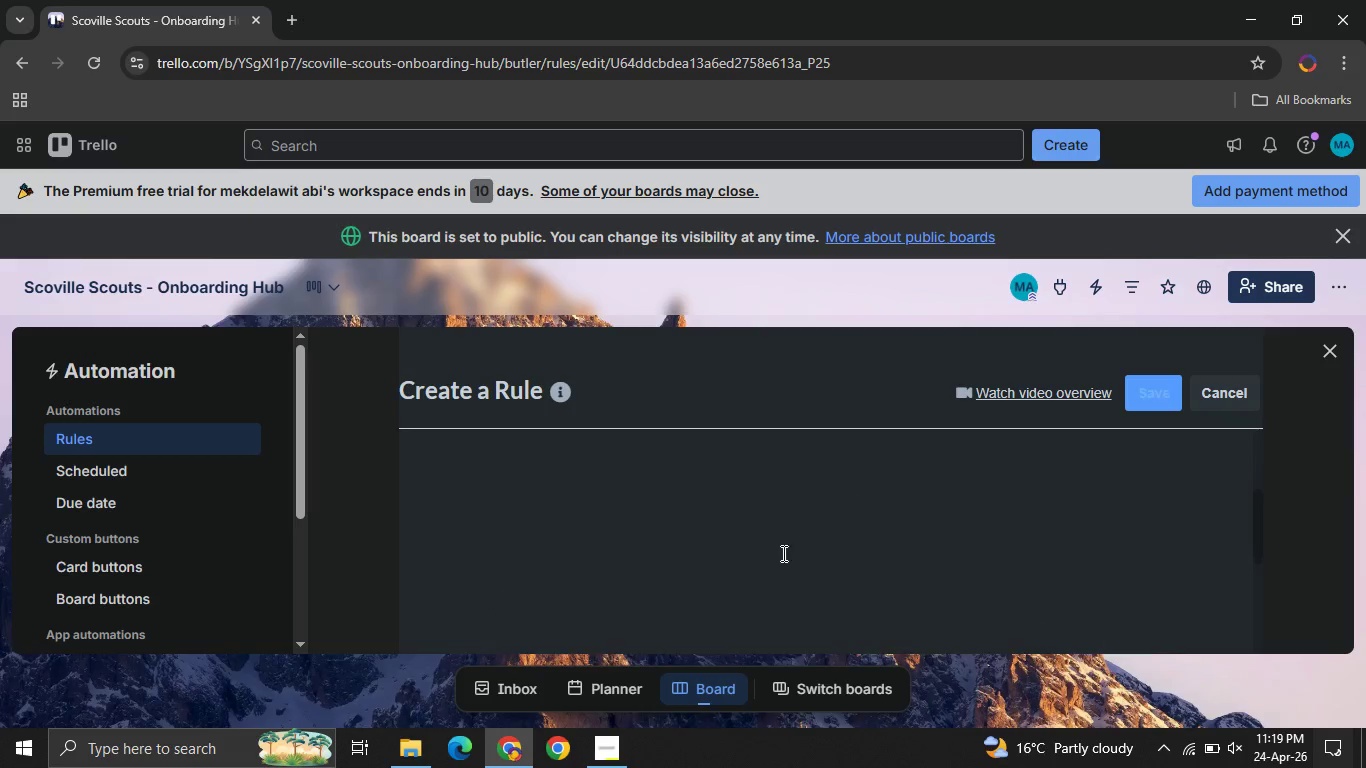 
mouse_move([741, 588])
 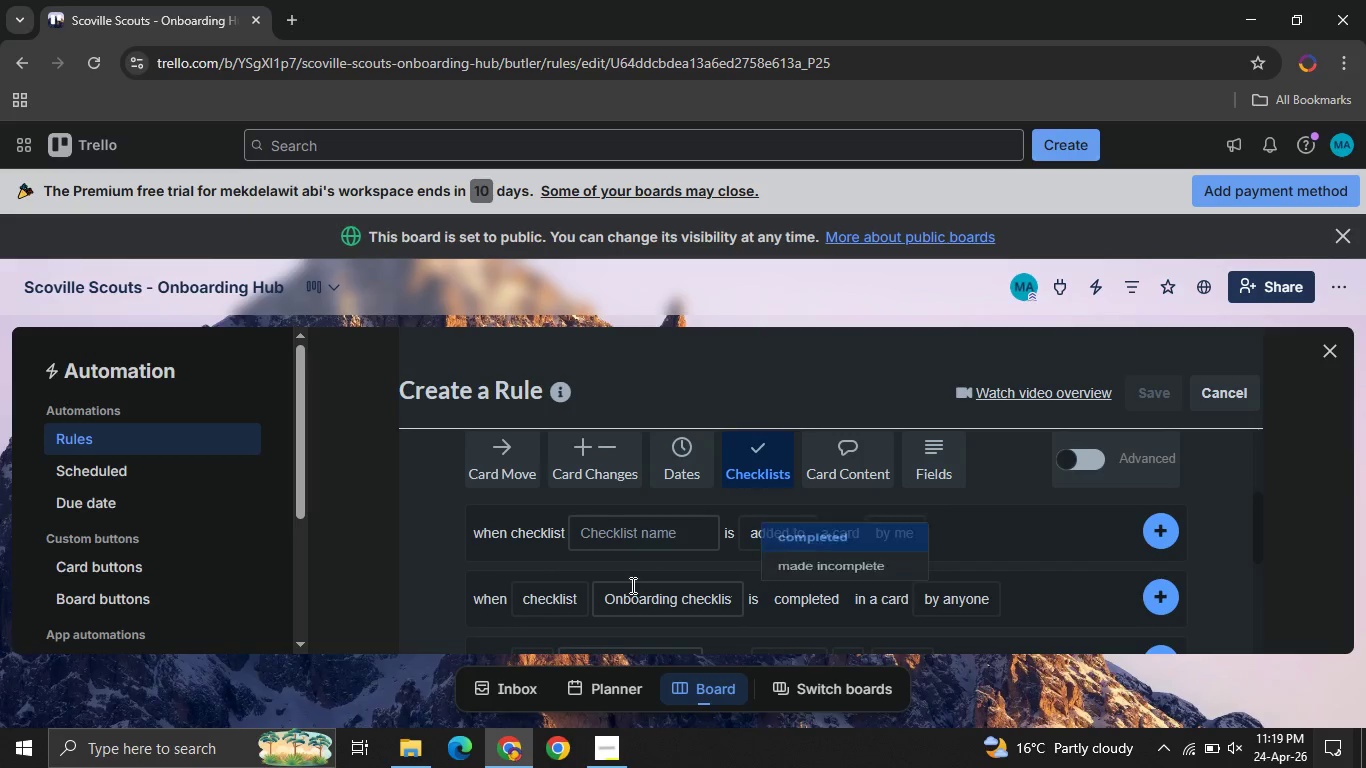 
mouse_move([619, 574])
 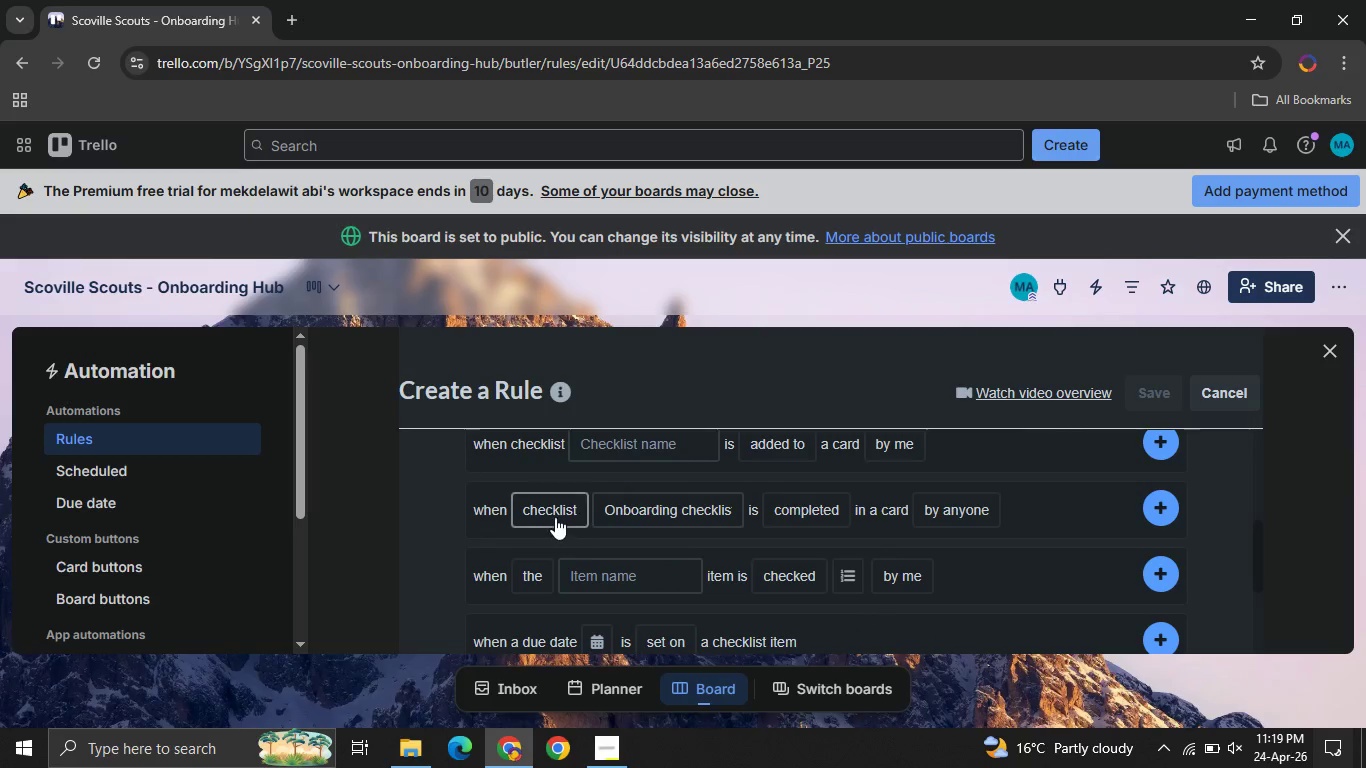 
mouse_move([602, 529])
 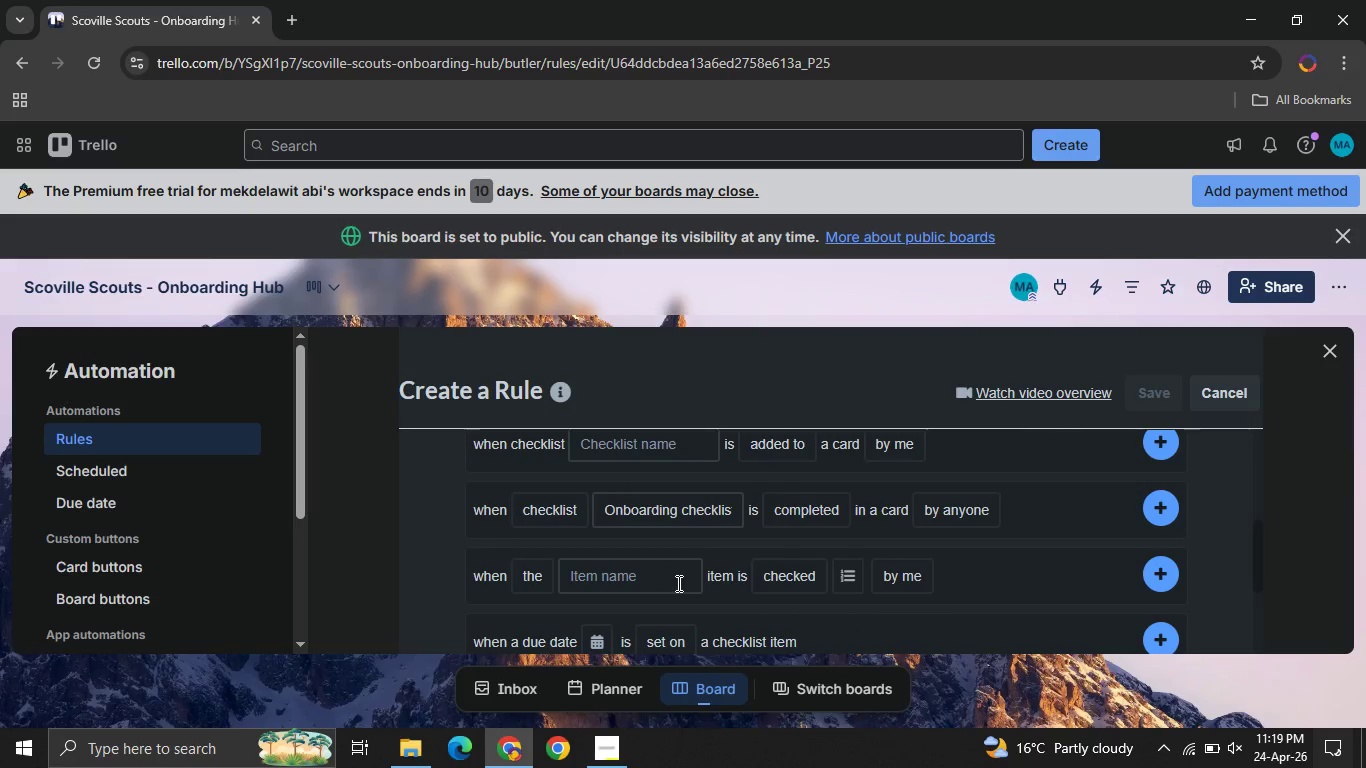 
left_click([677, 583])
 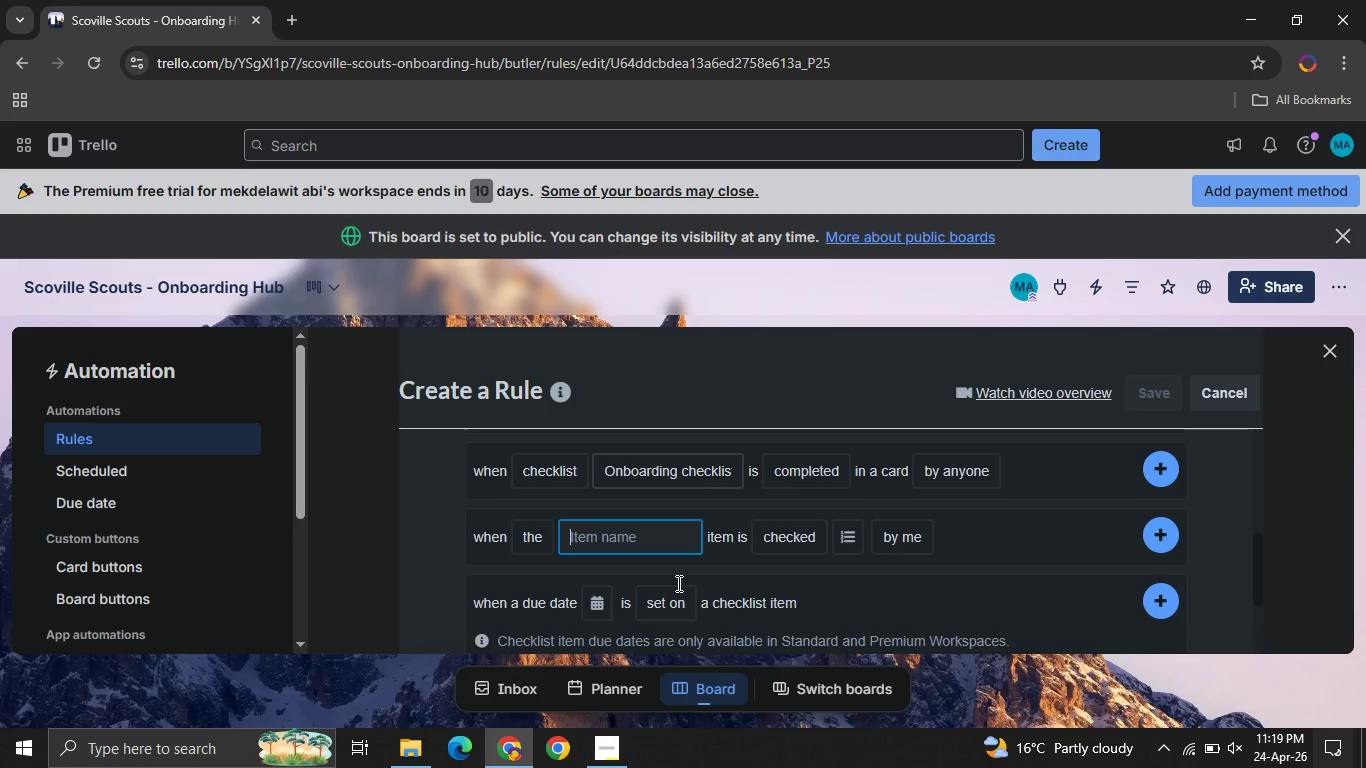 
mouse_move([812, 523])
 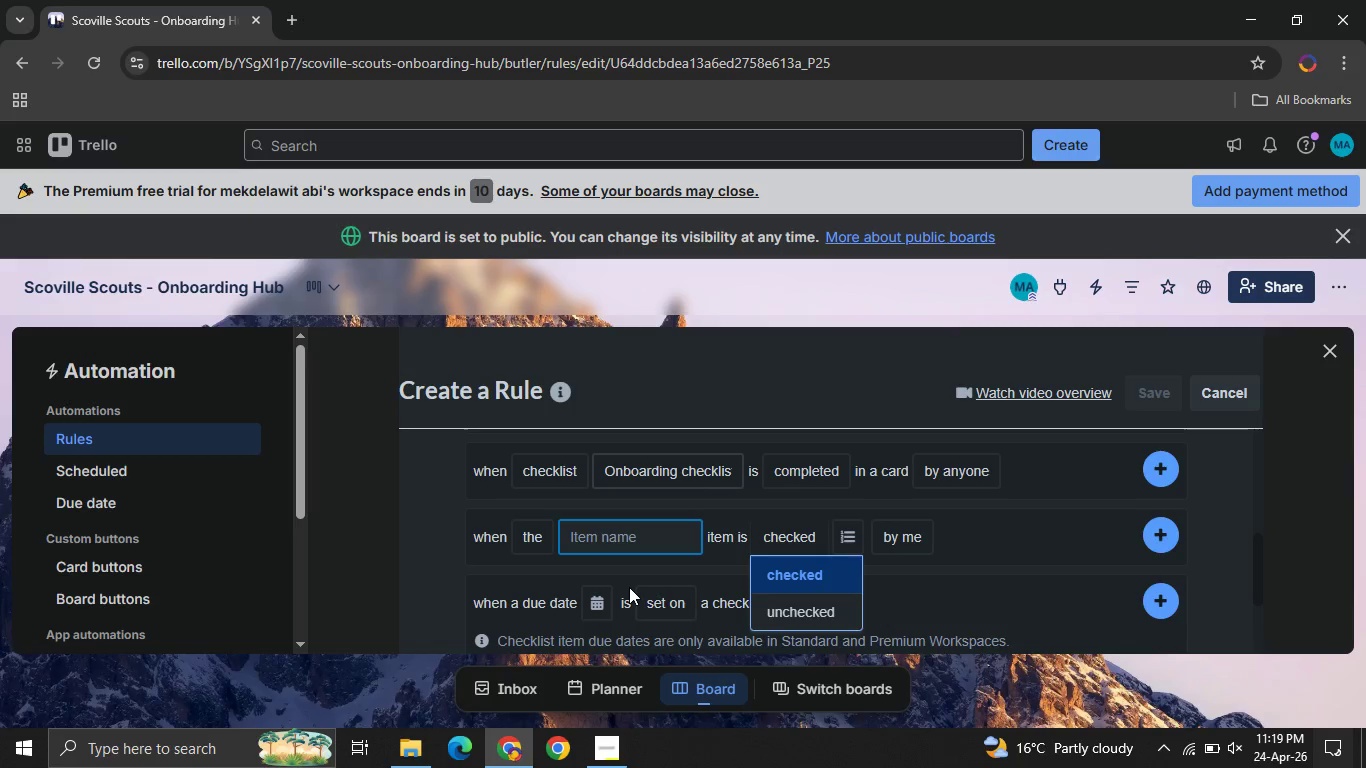 
mouse_move([613, 565])
 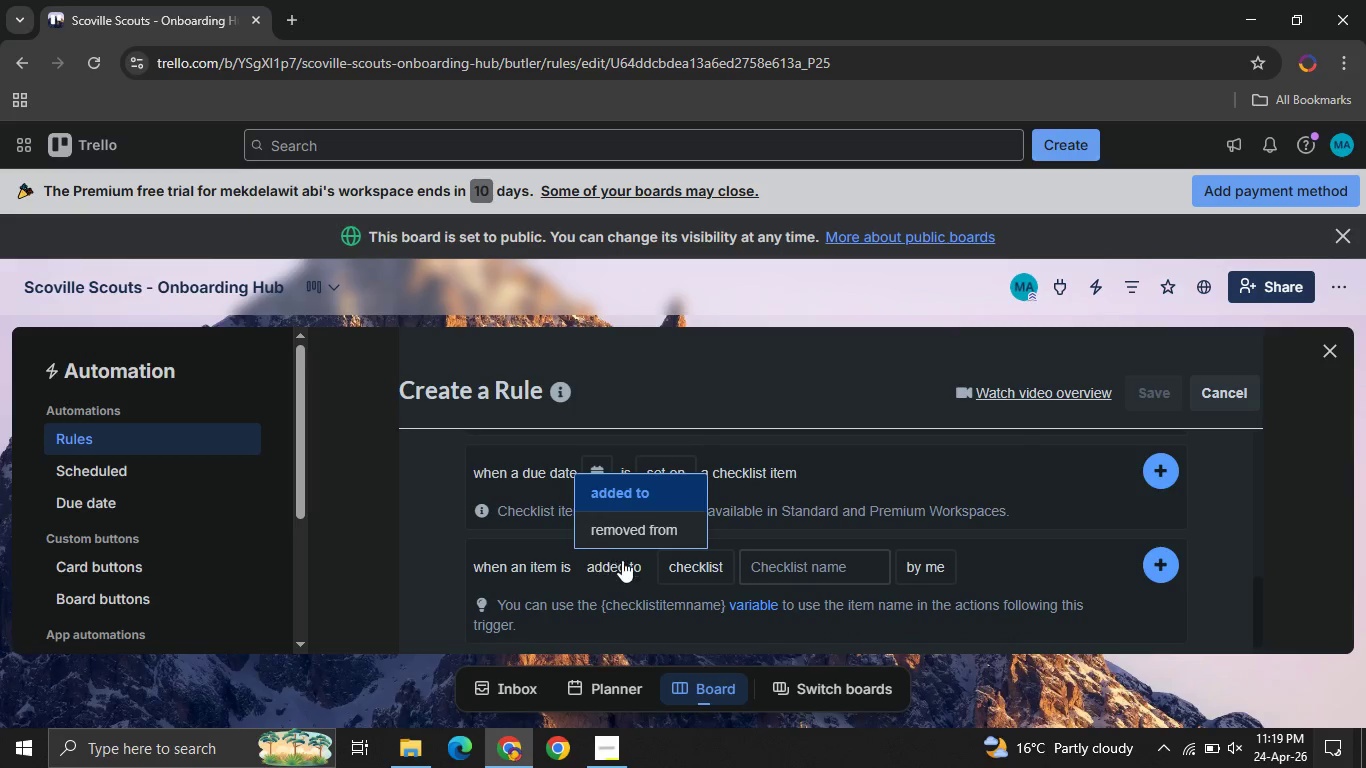 
mouse_move([634, 546])
 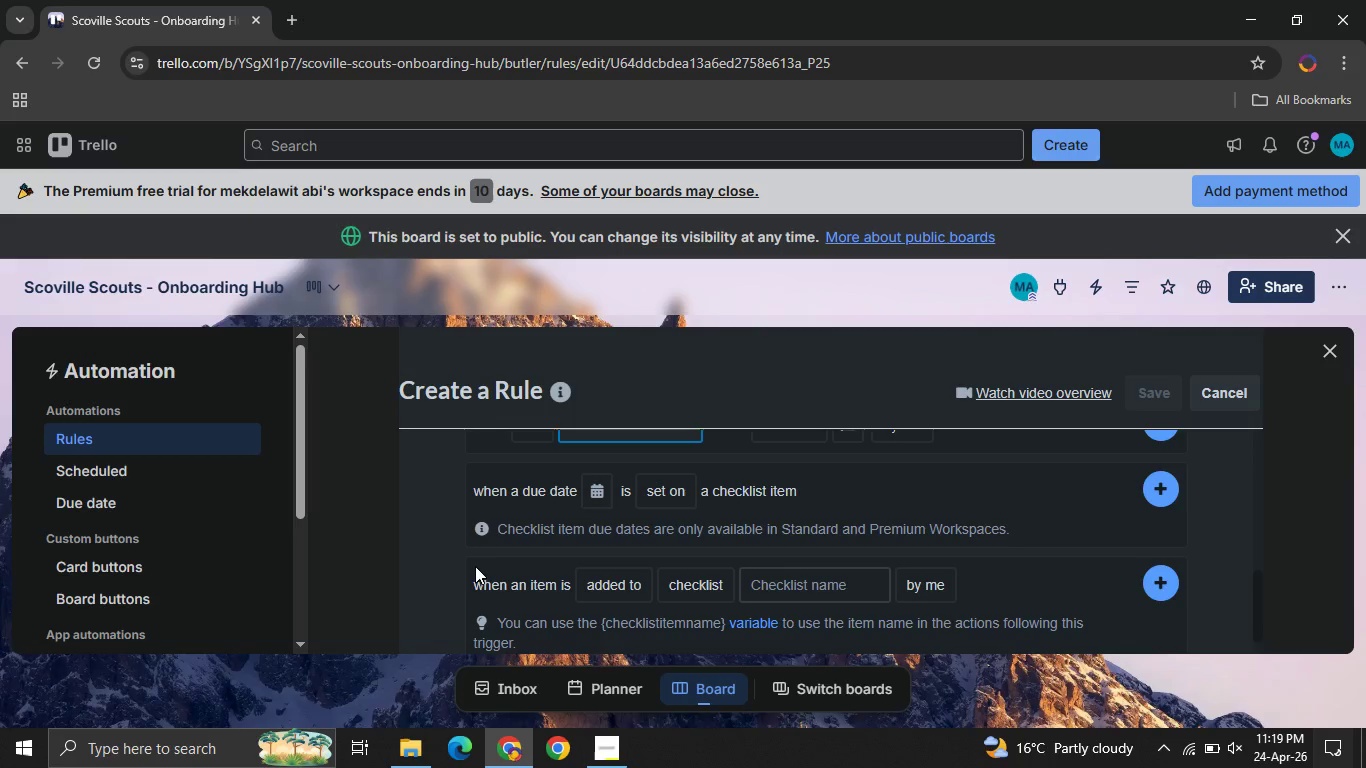 
wait(20.17)
 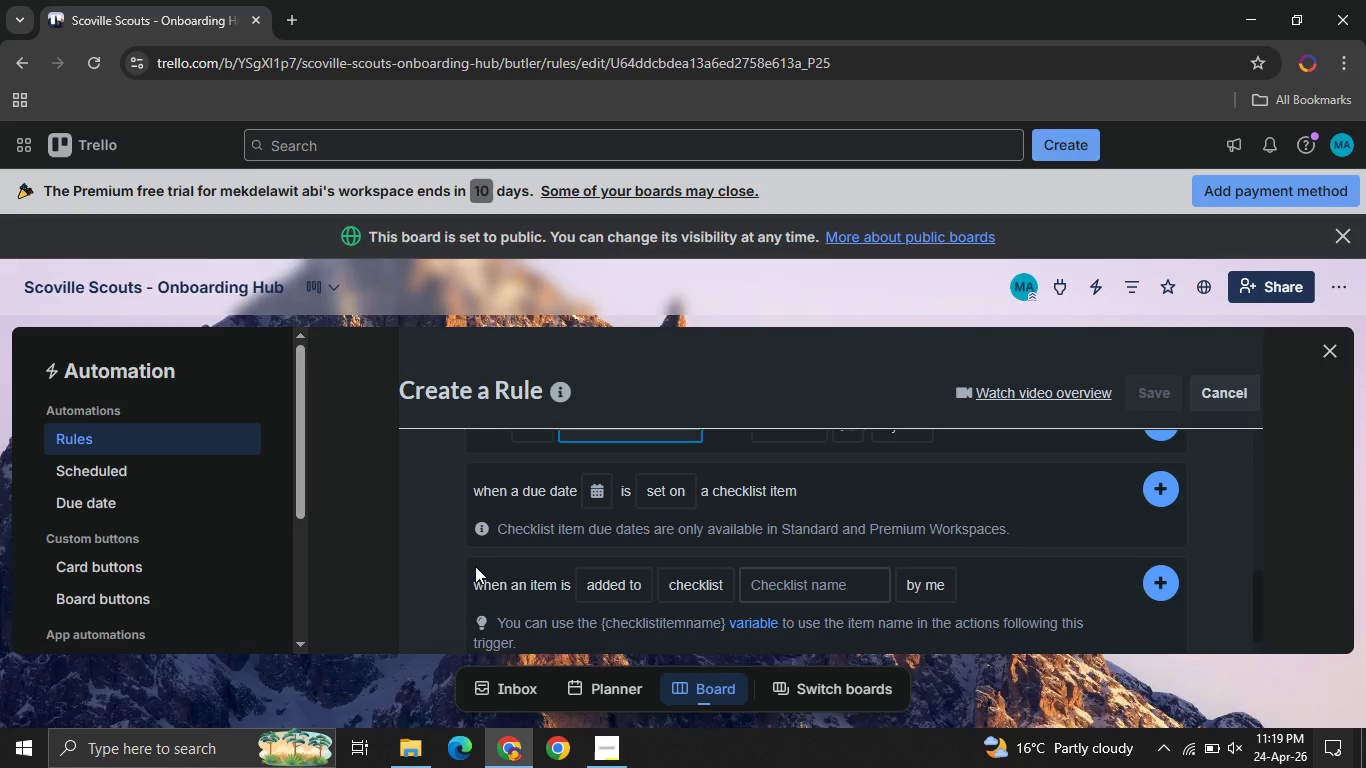 
mouse_move([633, 538])
 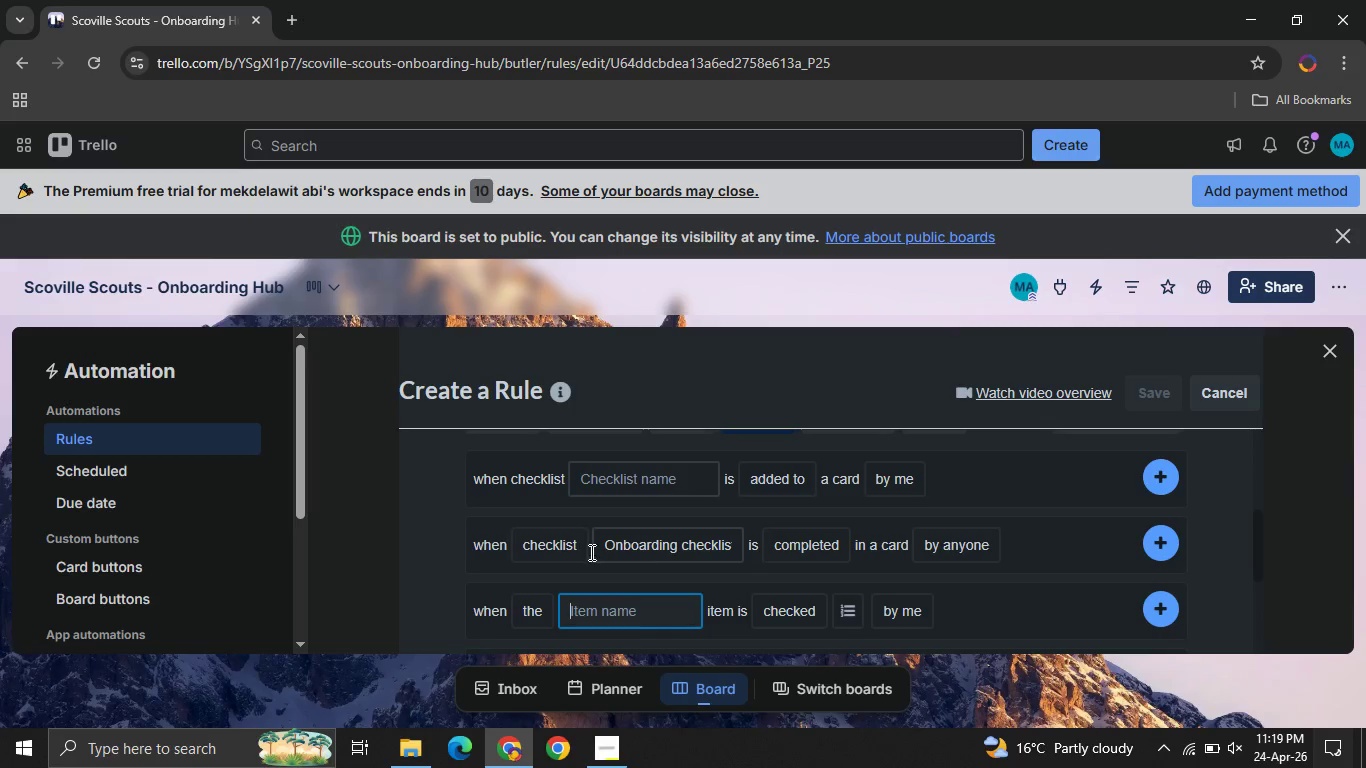 
mouse_move([611, 558])
 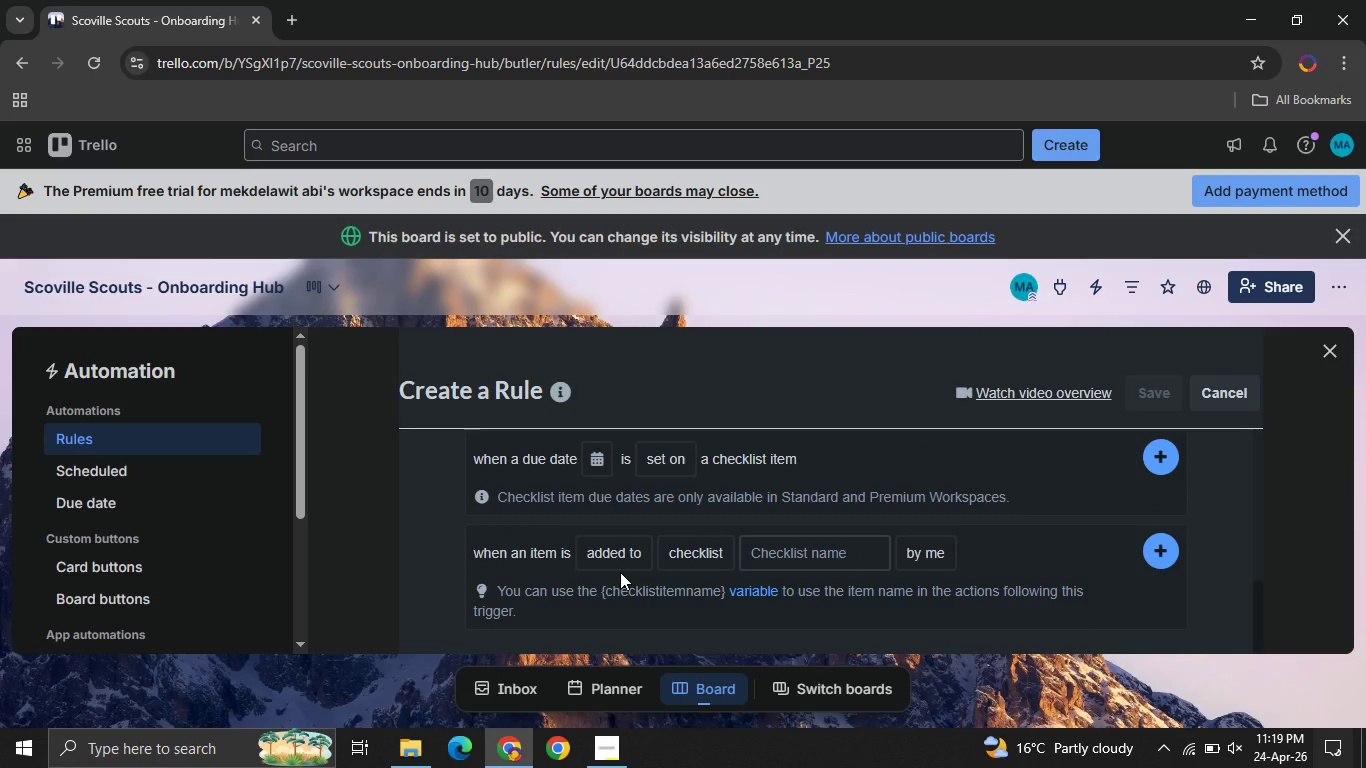 
mouse_move([643, 558])
 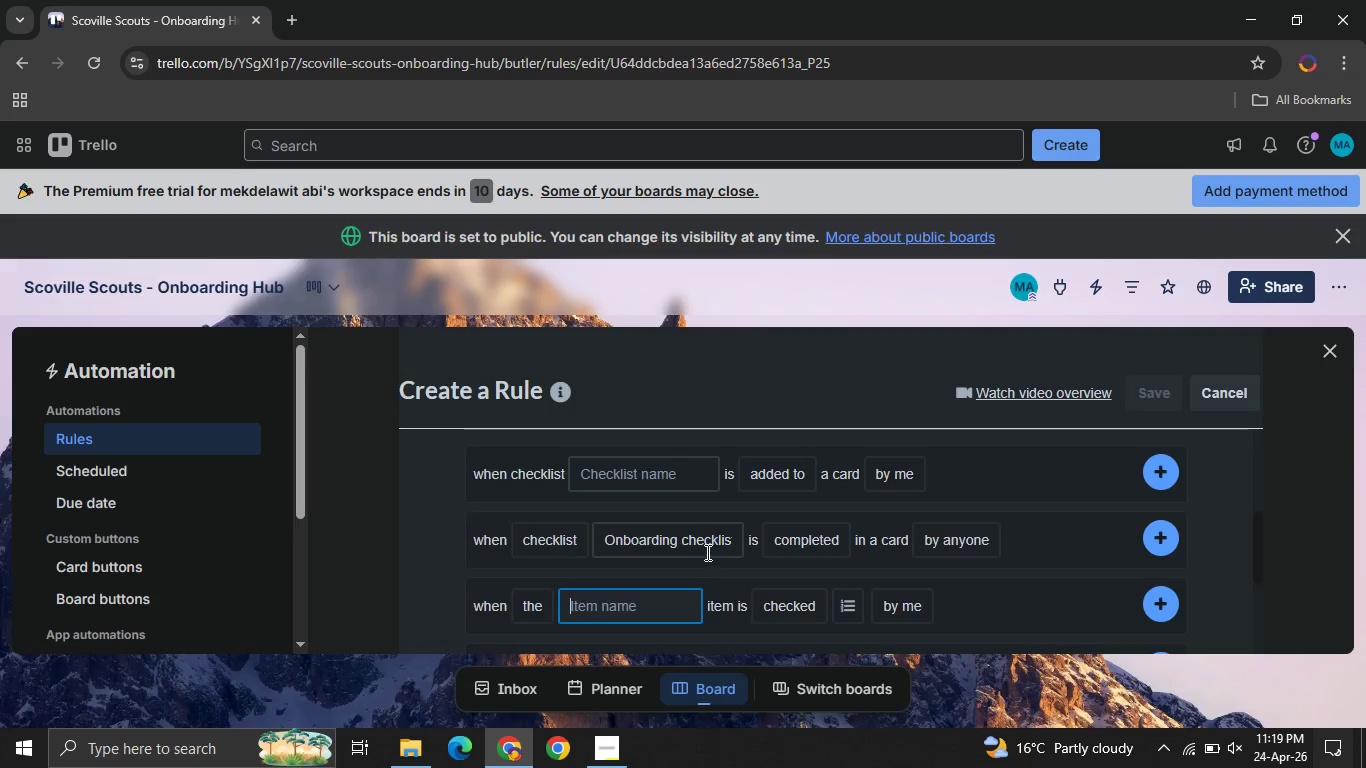 
wait(6.07)
 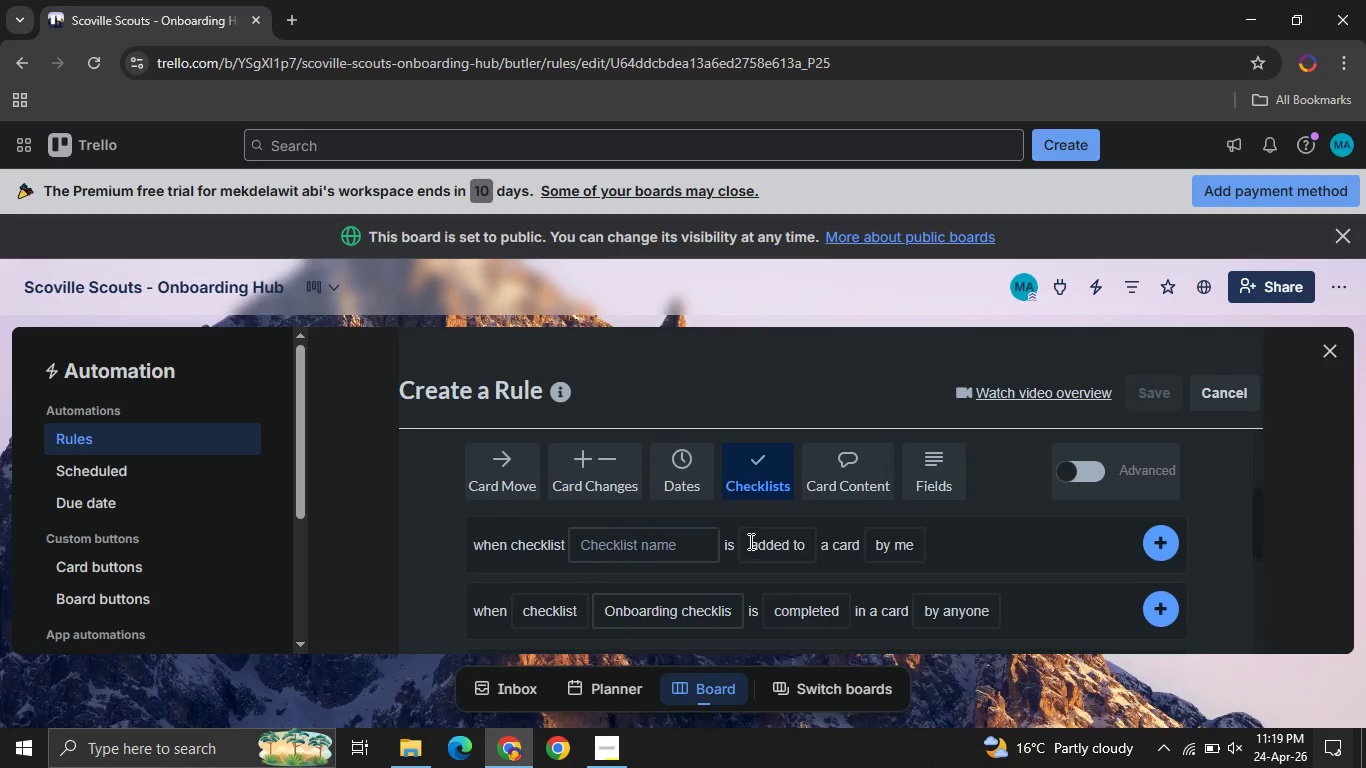 
left_click([814, 535])
 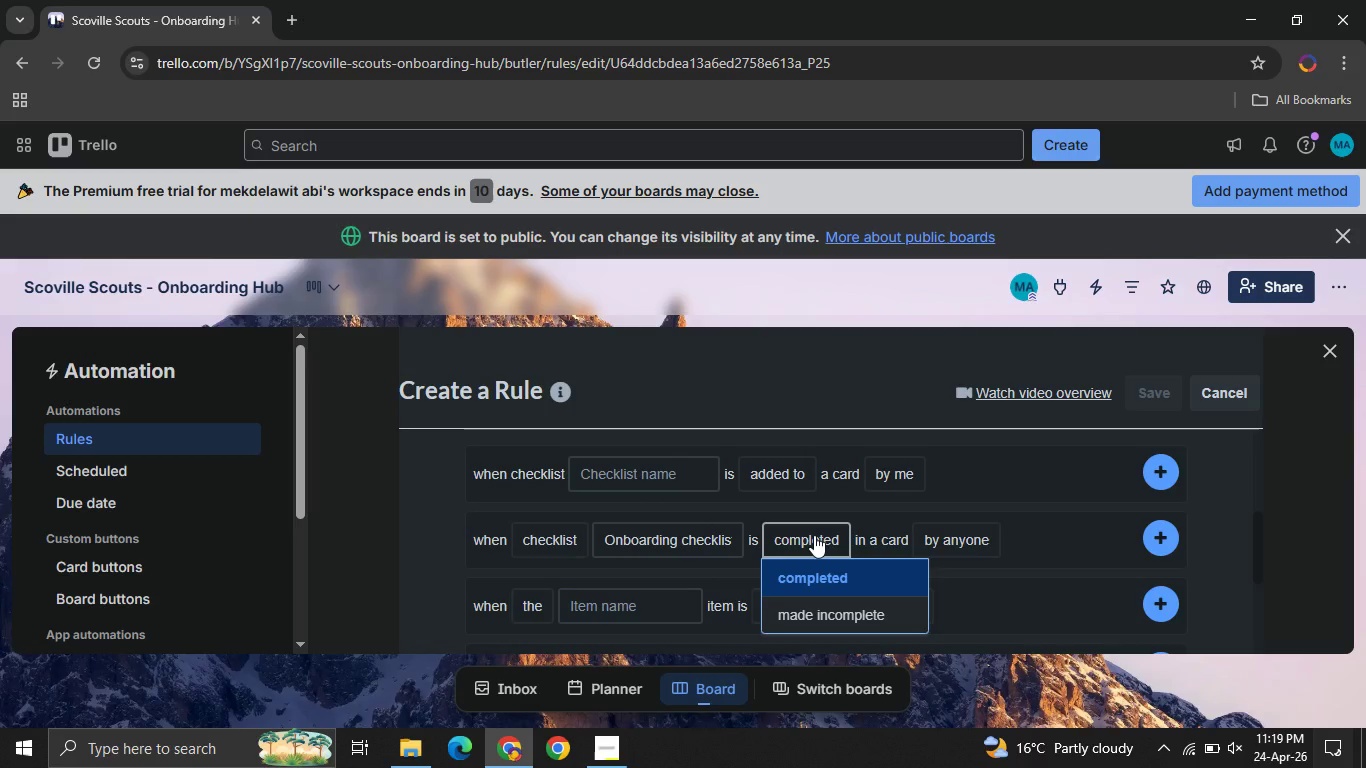 
left_click([814, 535])
 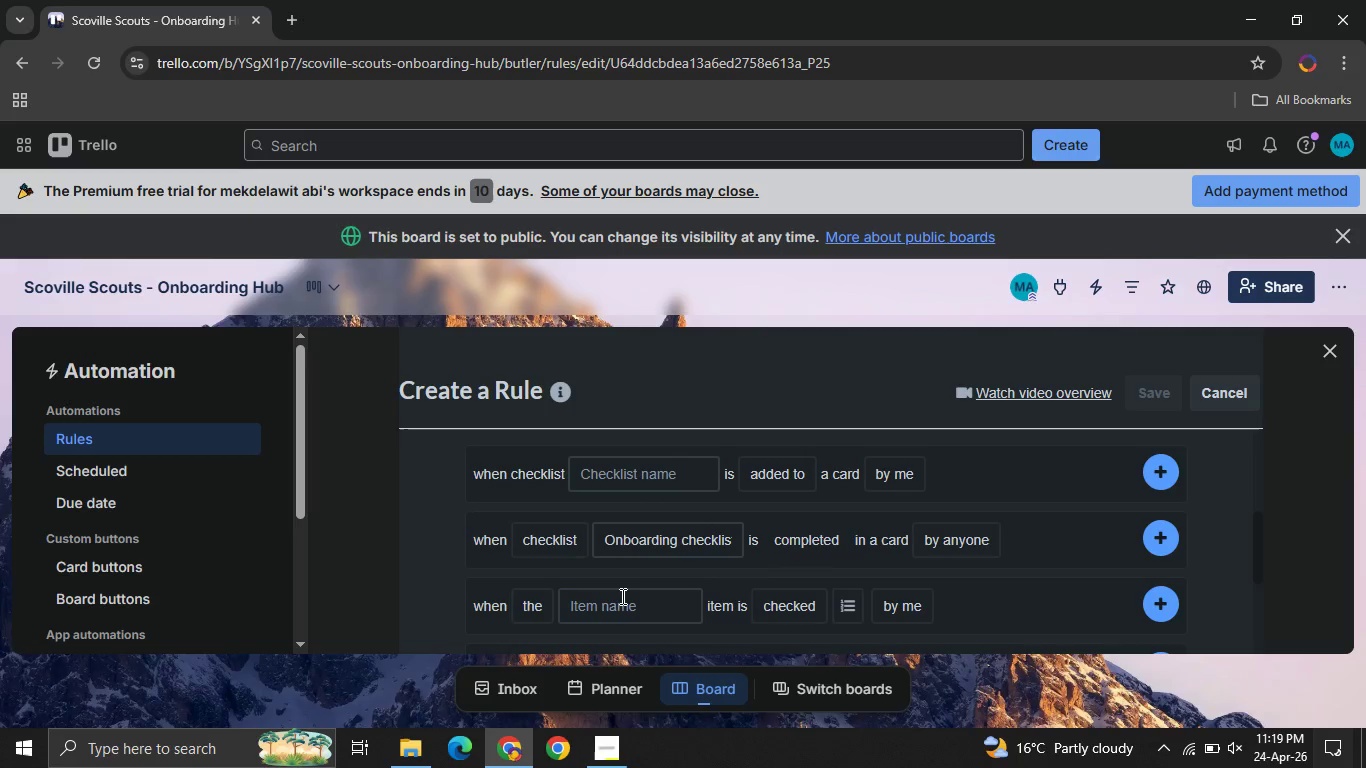 
left_click([621, 596])
 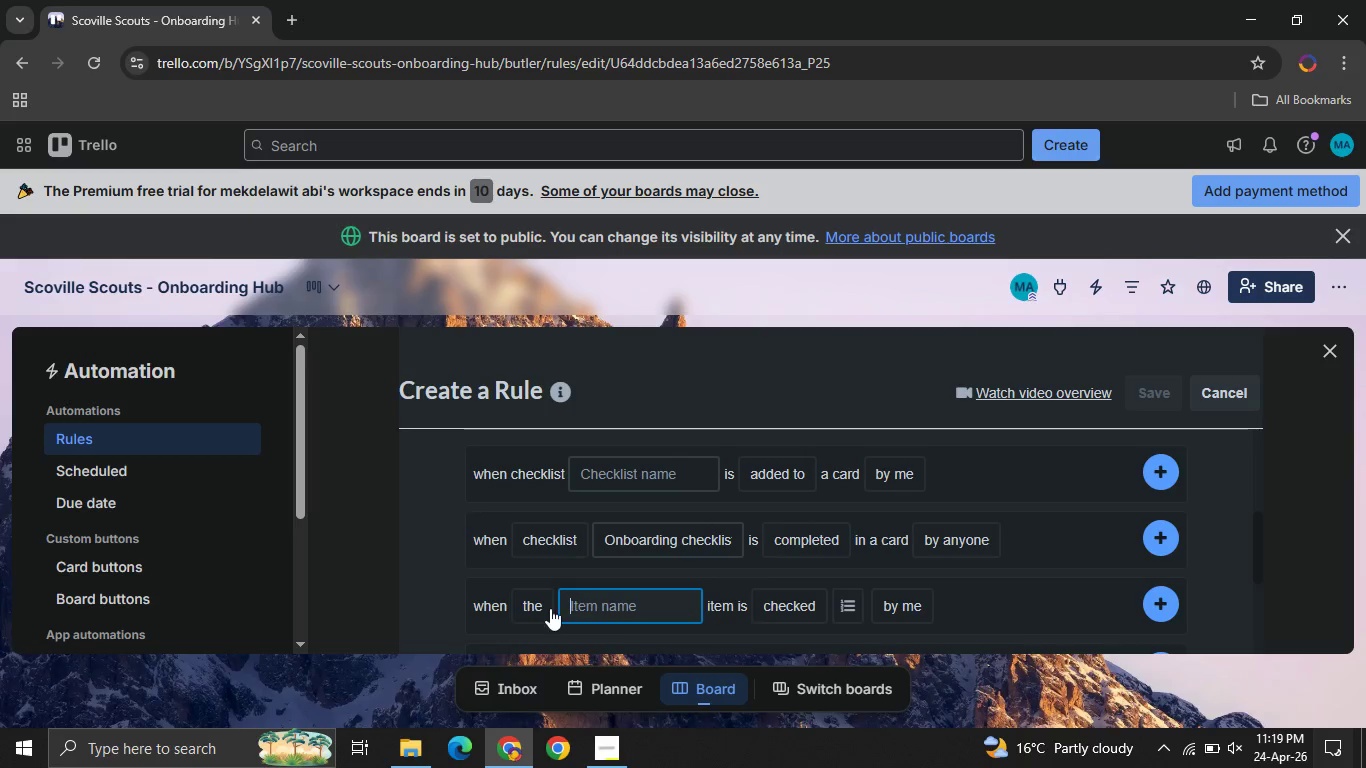 
mouse_move([557, 615])
 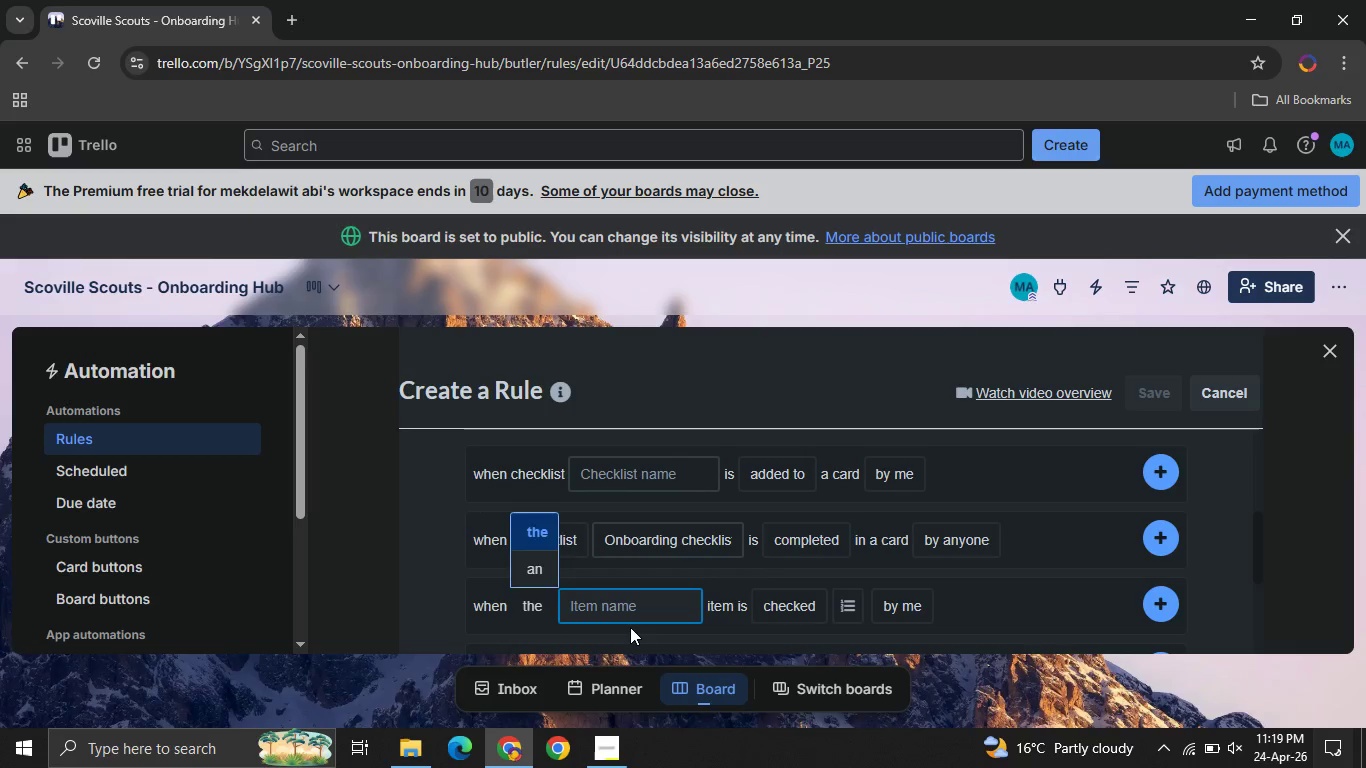 
mouse_move([607, 612])
 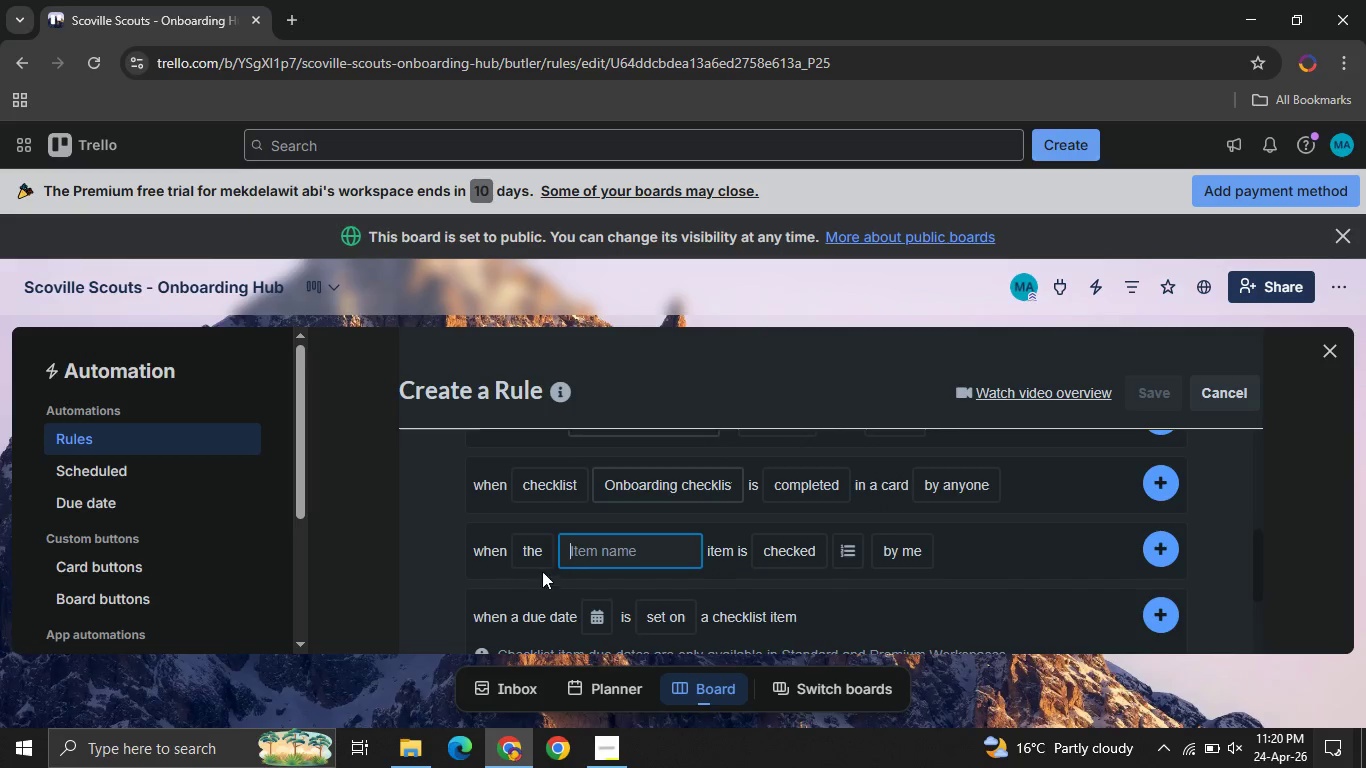 
mouse_move([523, 589])
 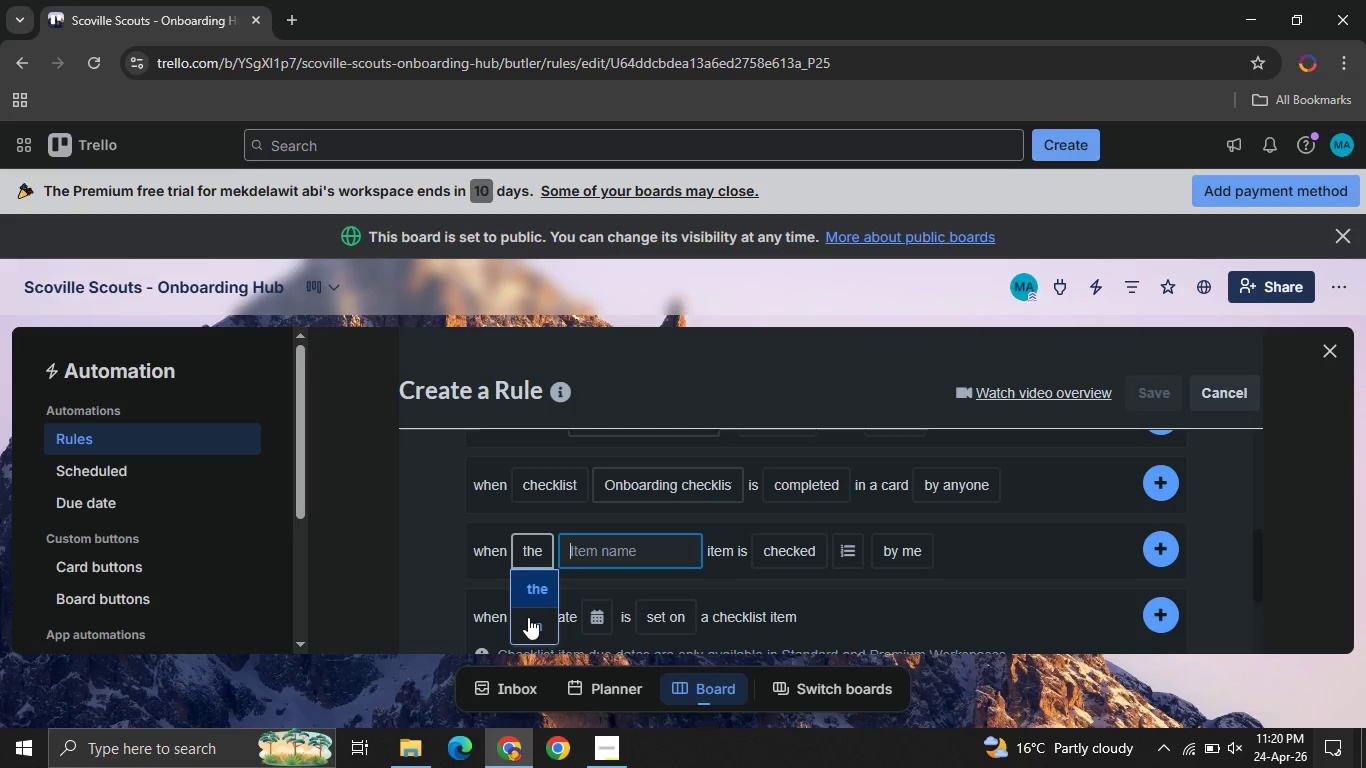 
left_click([528, 617])
 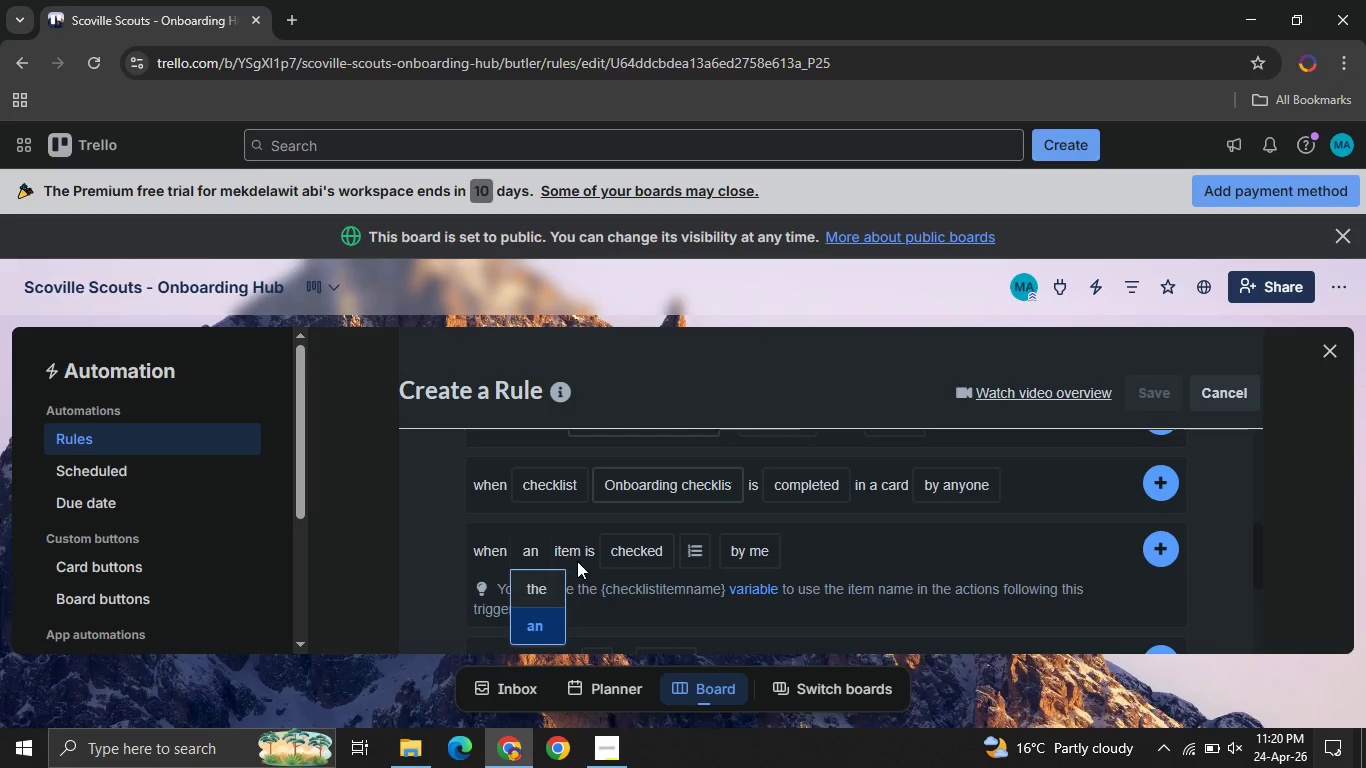 
mouse_move([634, 559])
 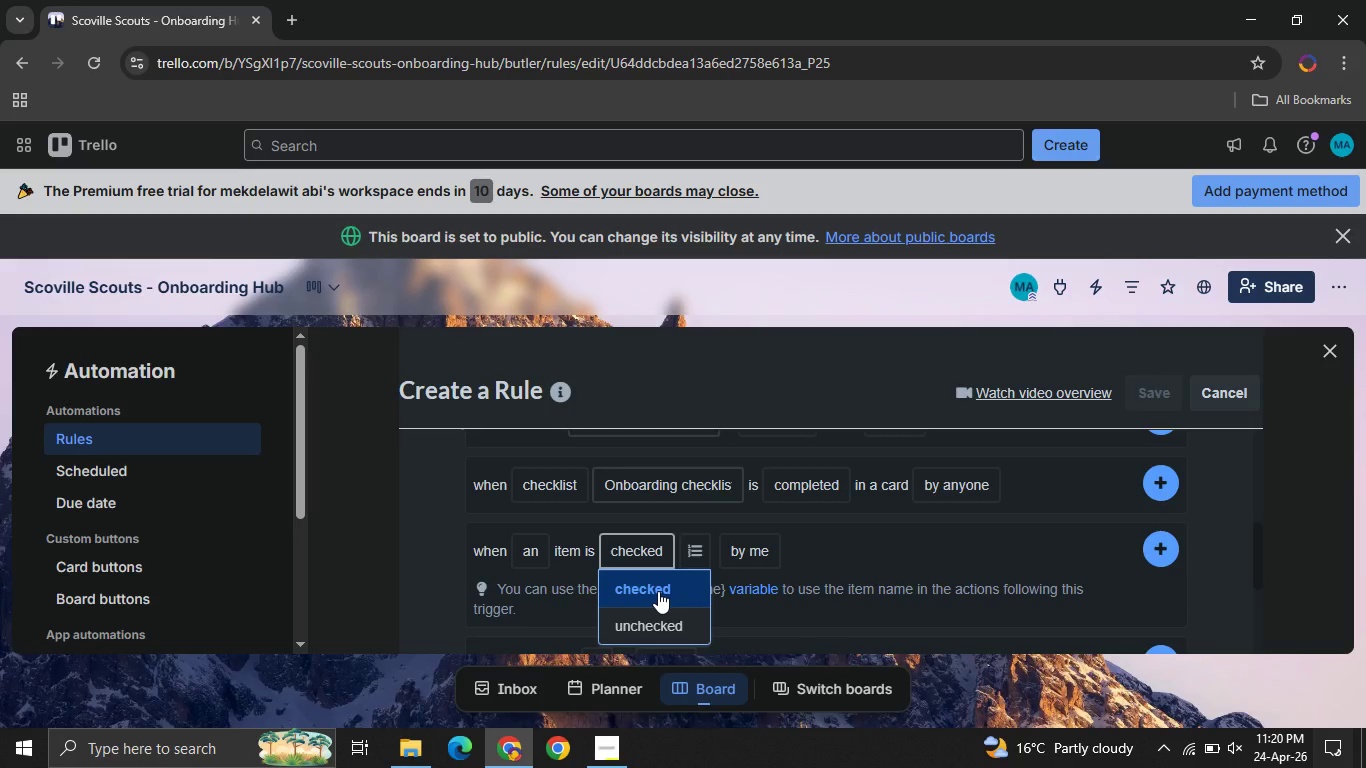 
left_click([658, 591])
 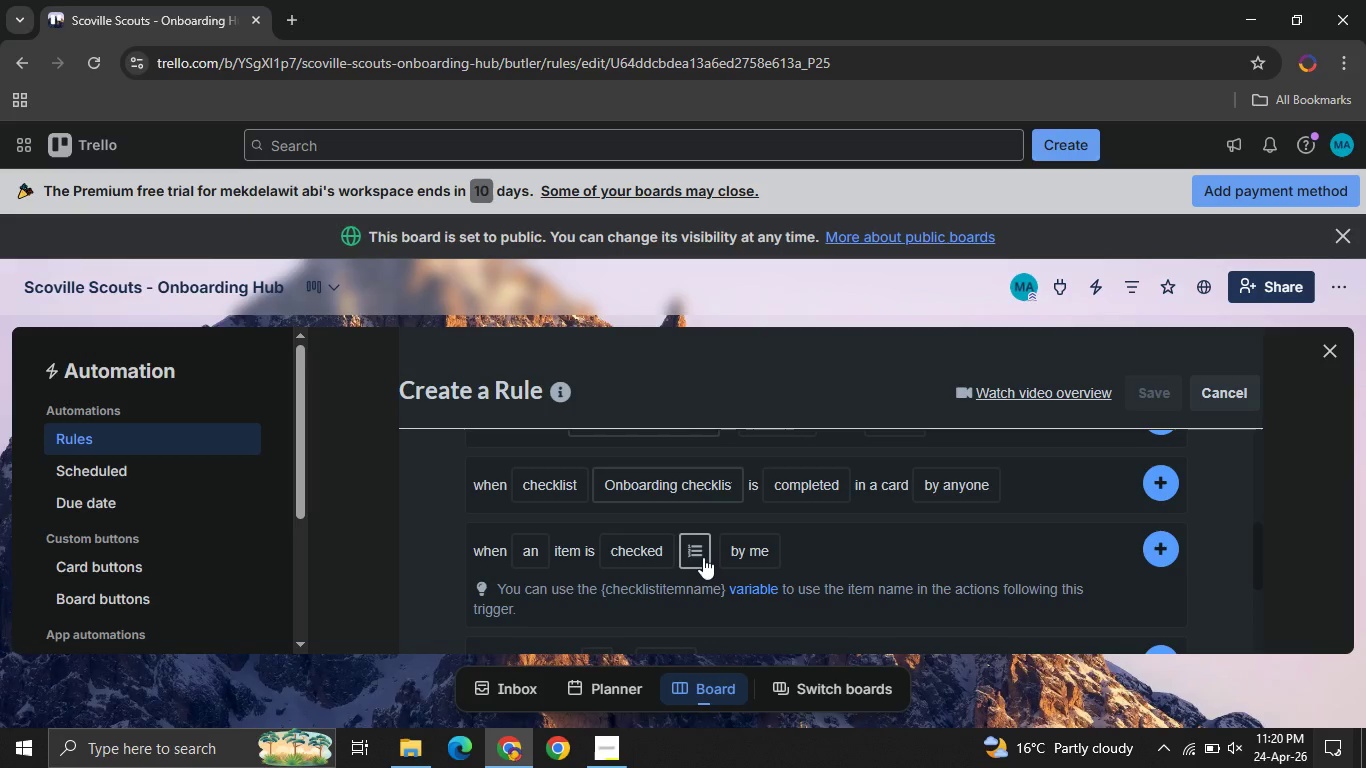 
left_click([703, 557])
 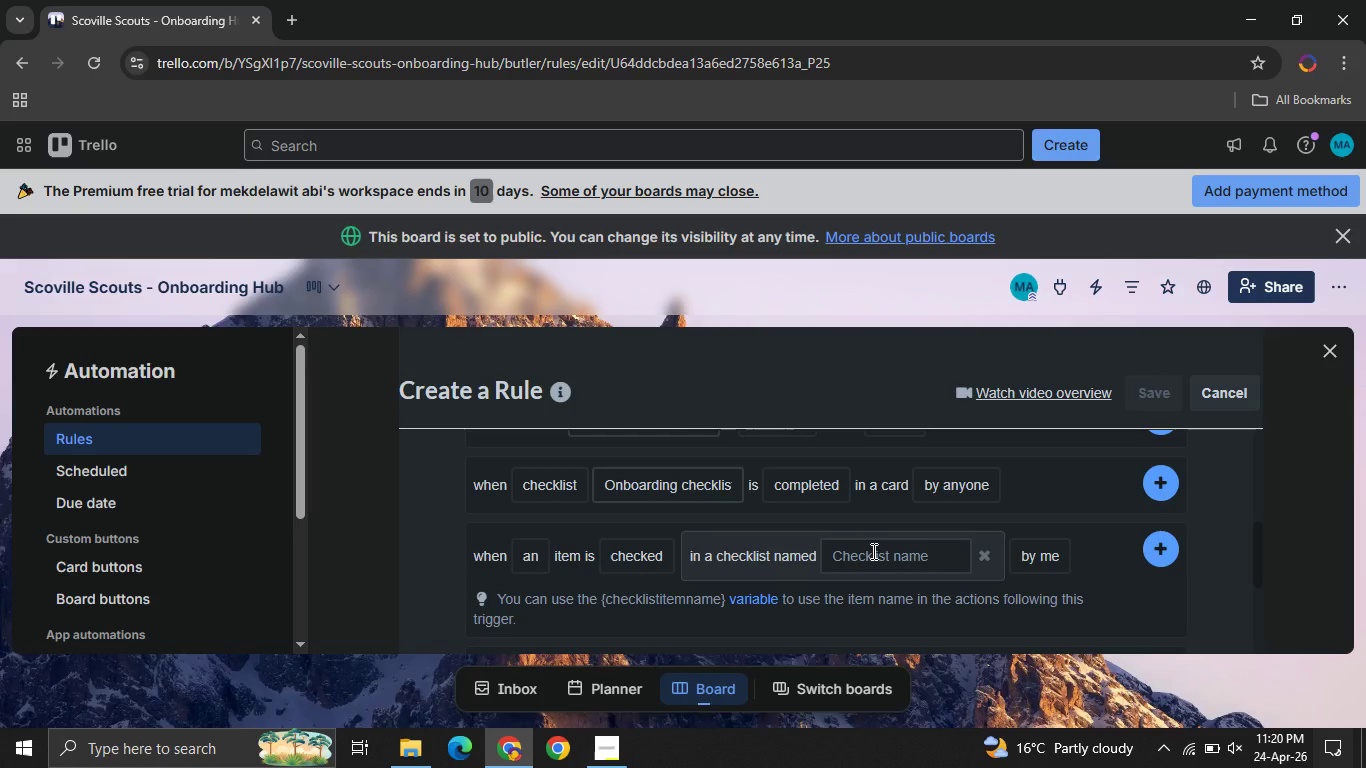 
left_click([872, 551])
 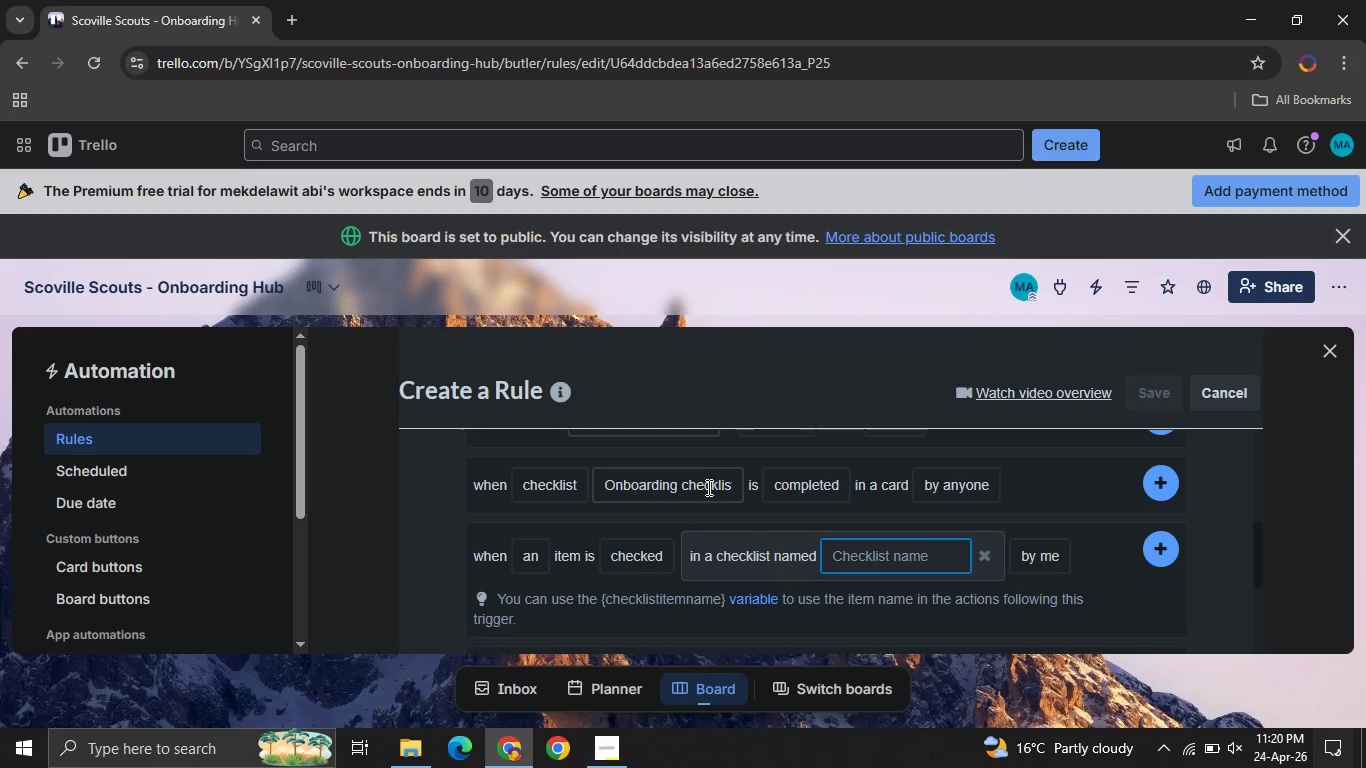 
left_click([707, 487])
 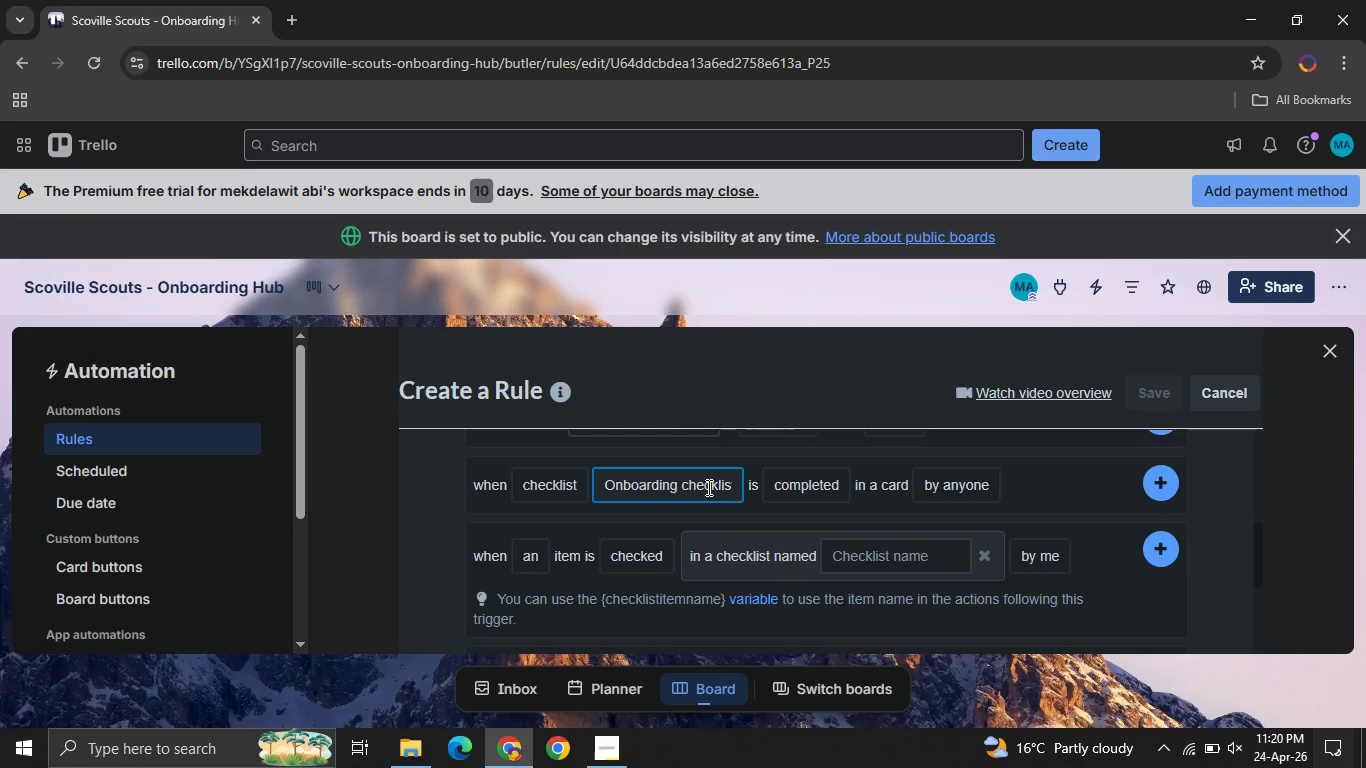 
key(Control+ControlLeft)
 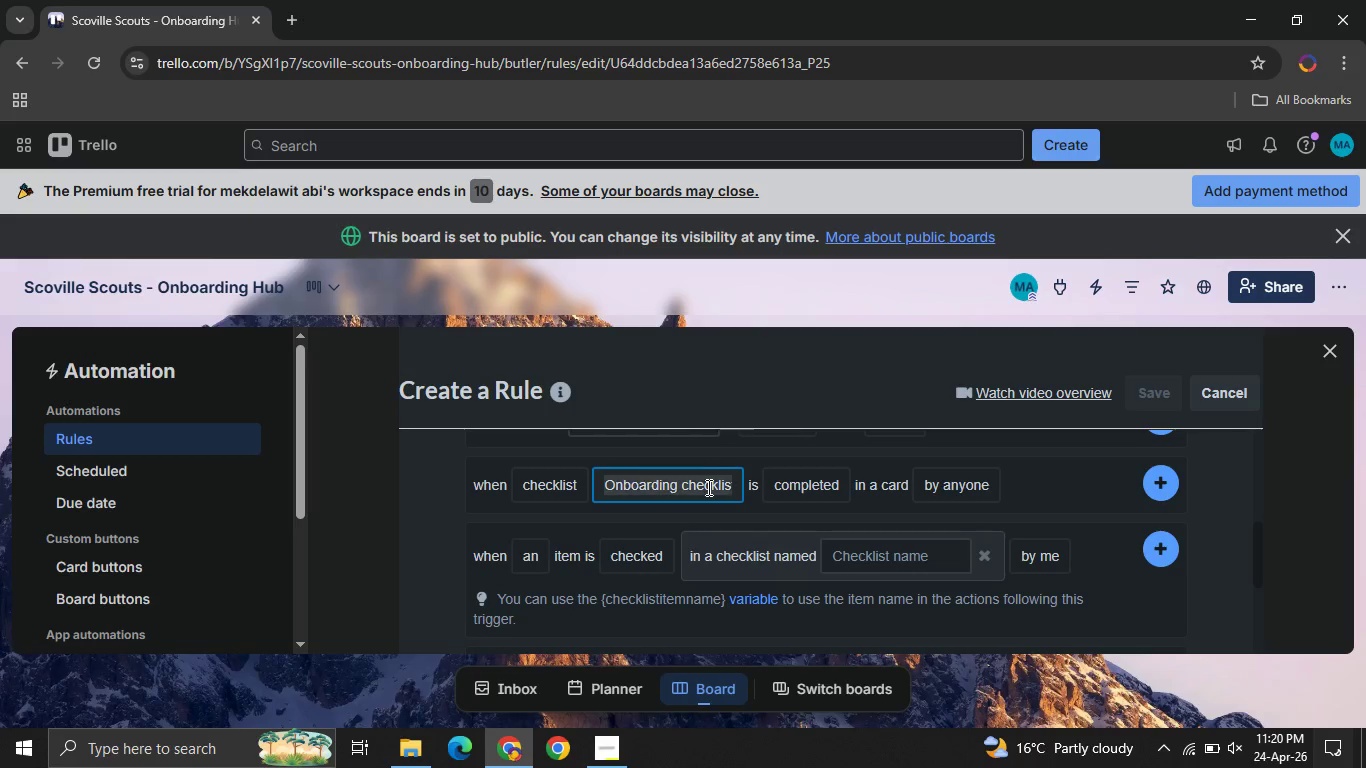 
key(Control+A)
 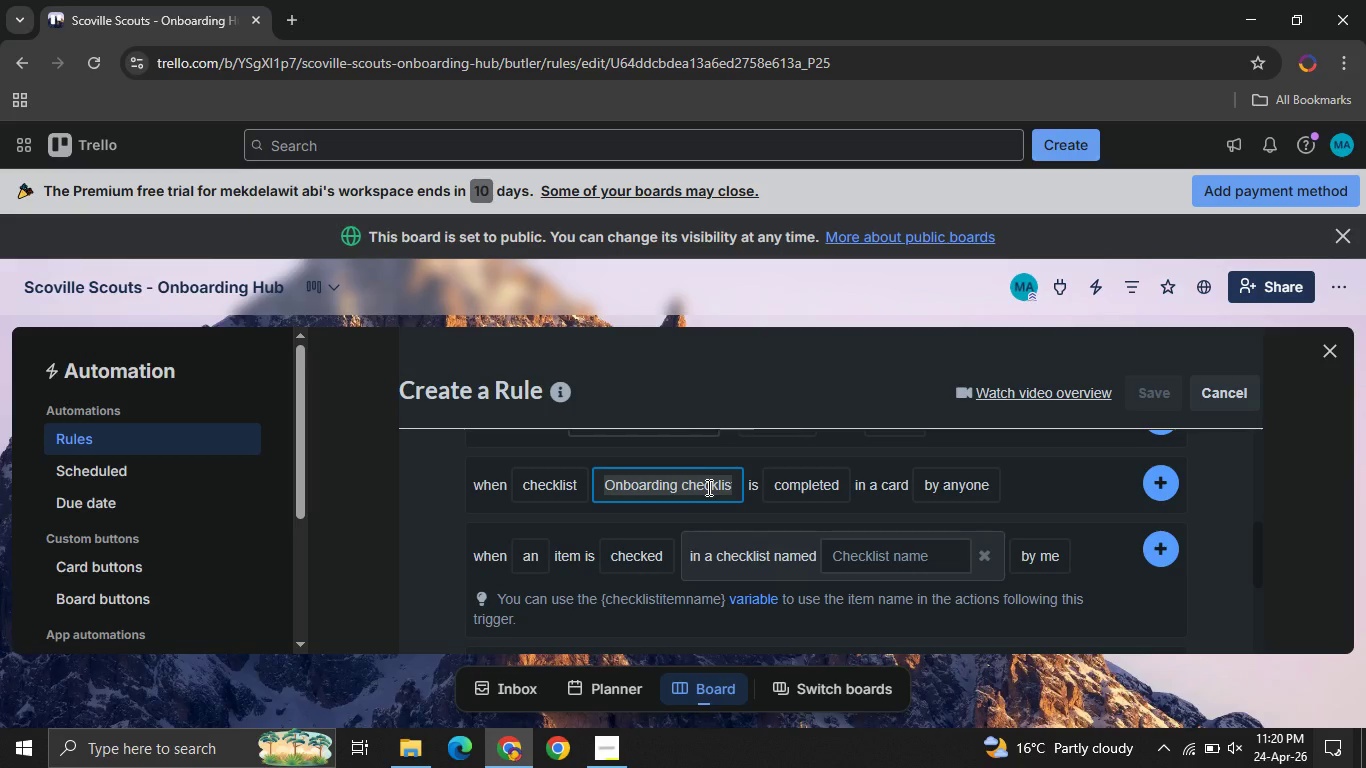 
key(Control+X)
 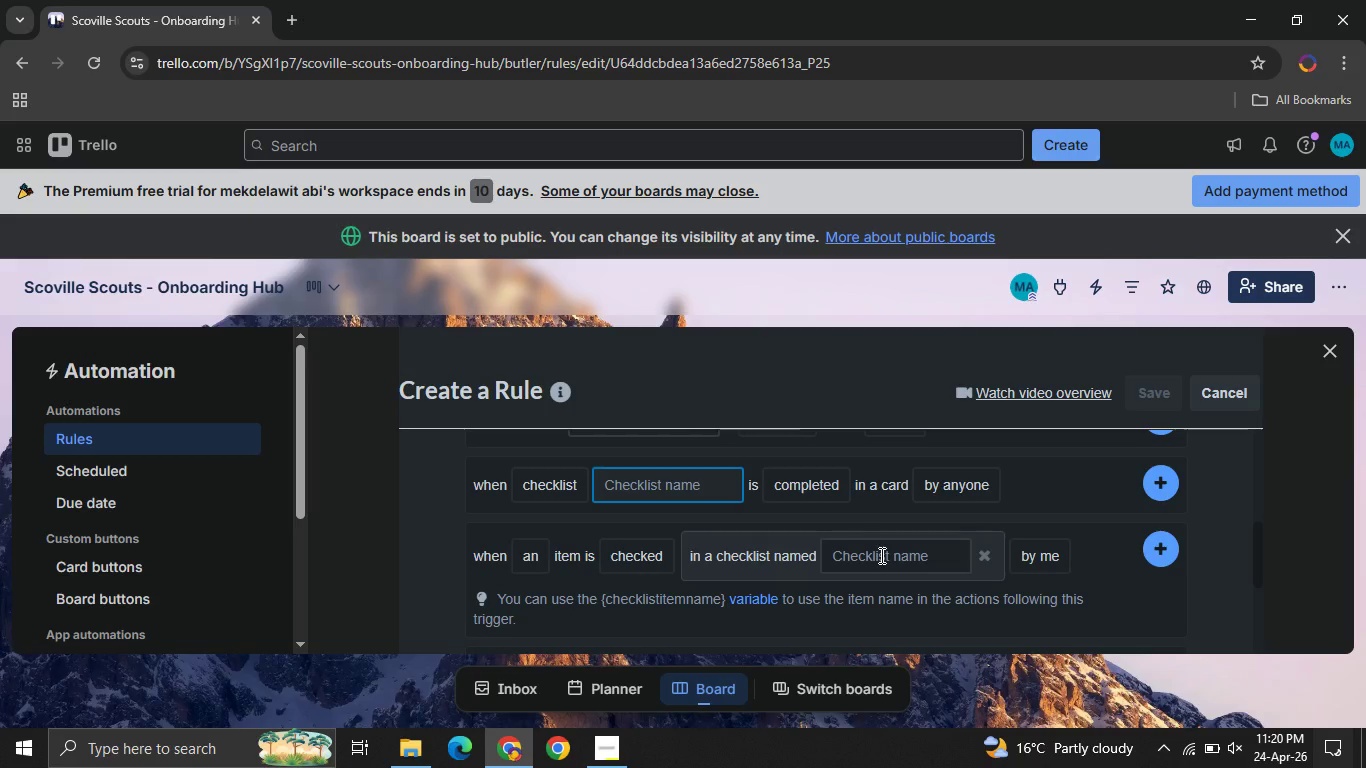 
left_click([880, 555])
 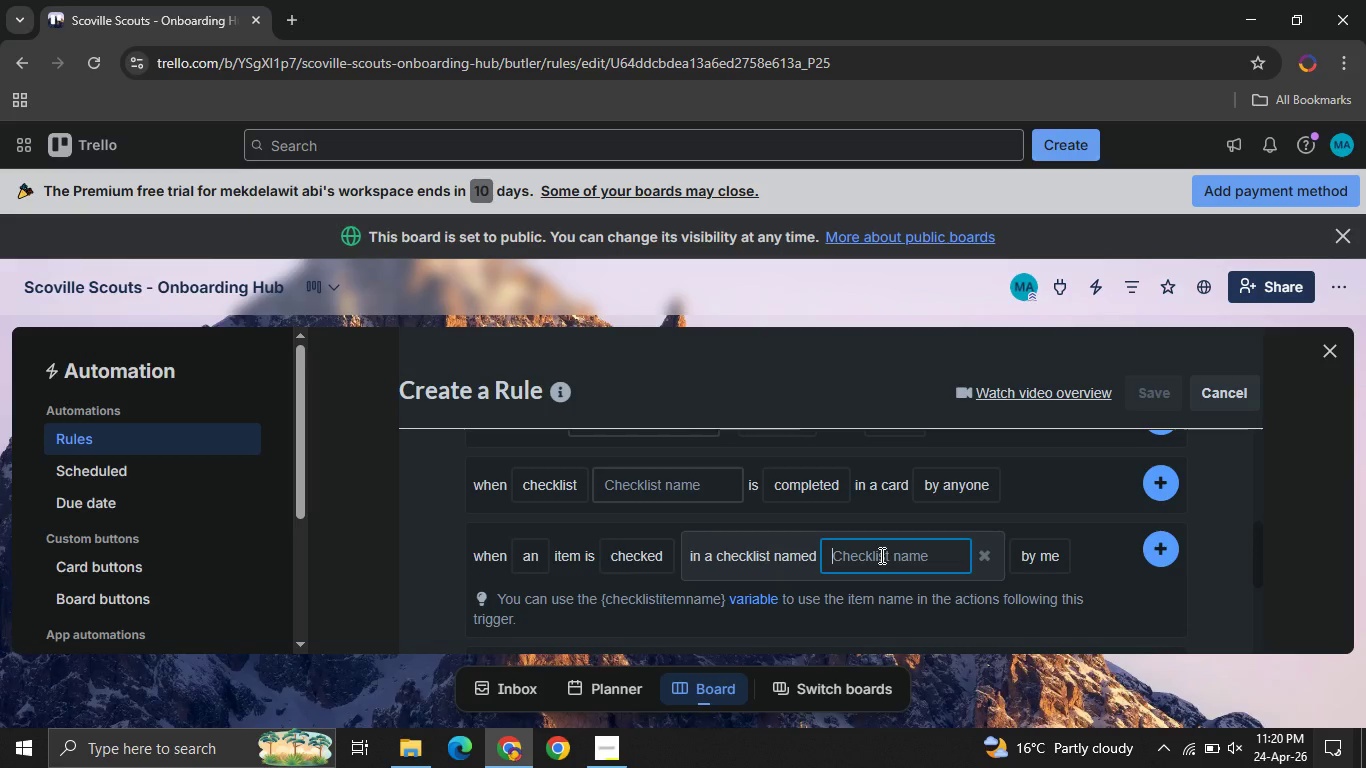 
key(Control+ControlLeft)
 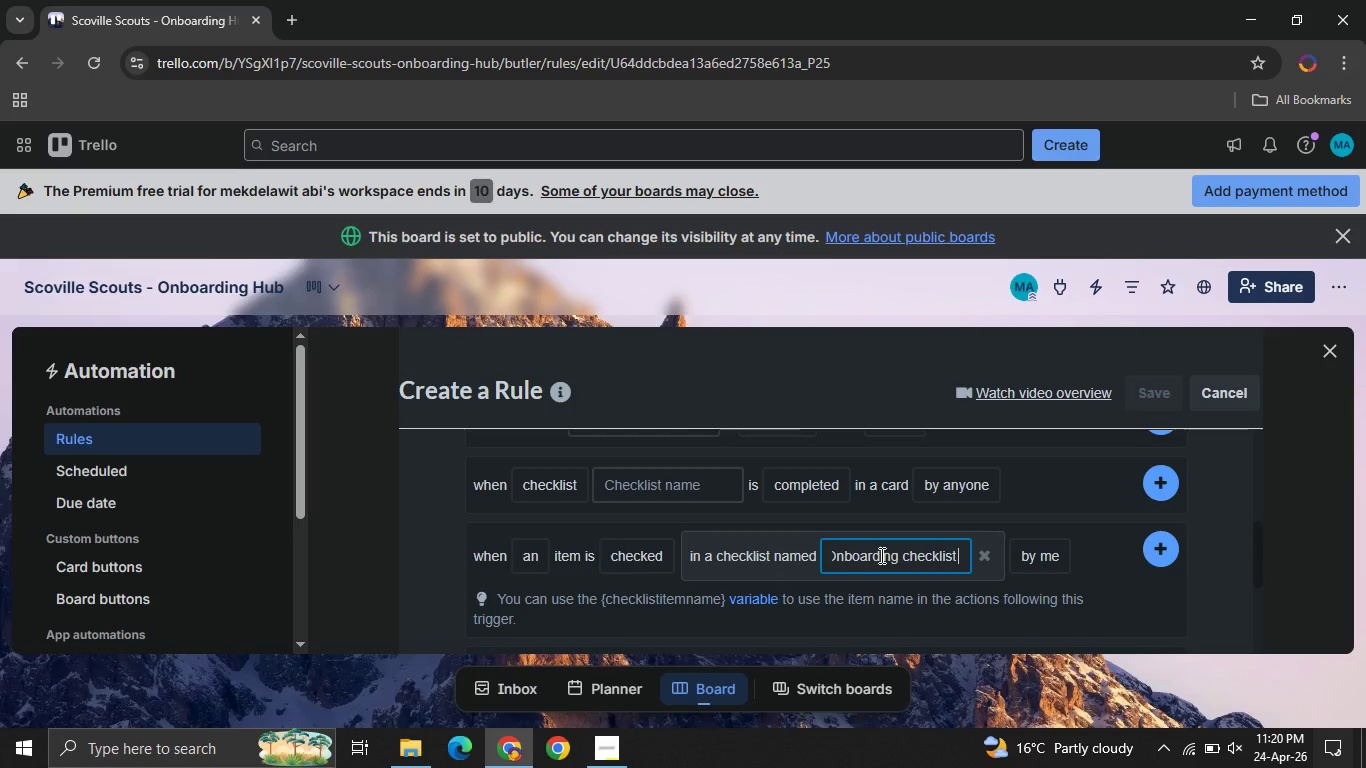 
key(Control+V)
 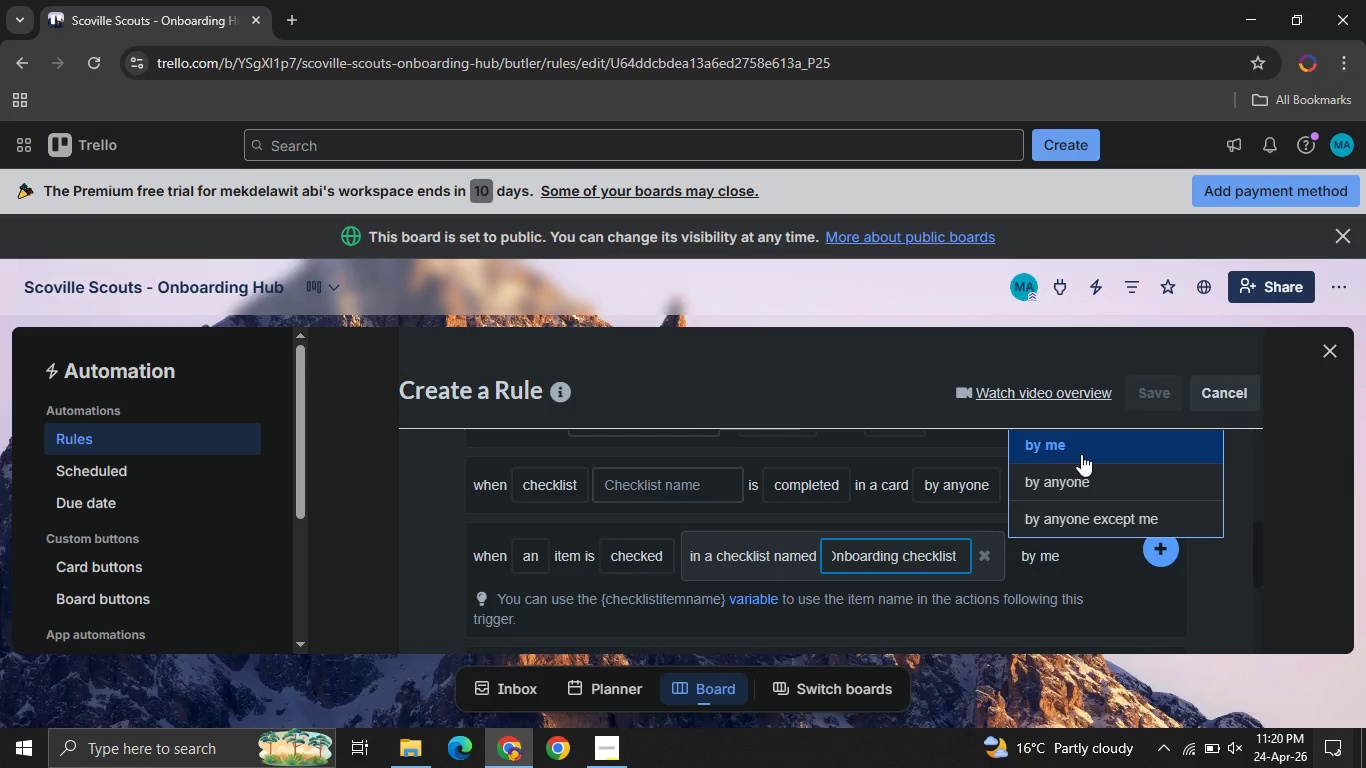 
left_click([1083, 476])
 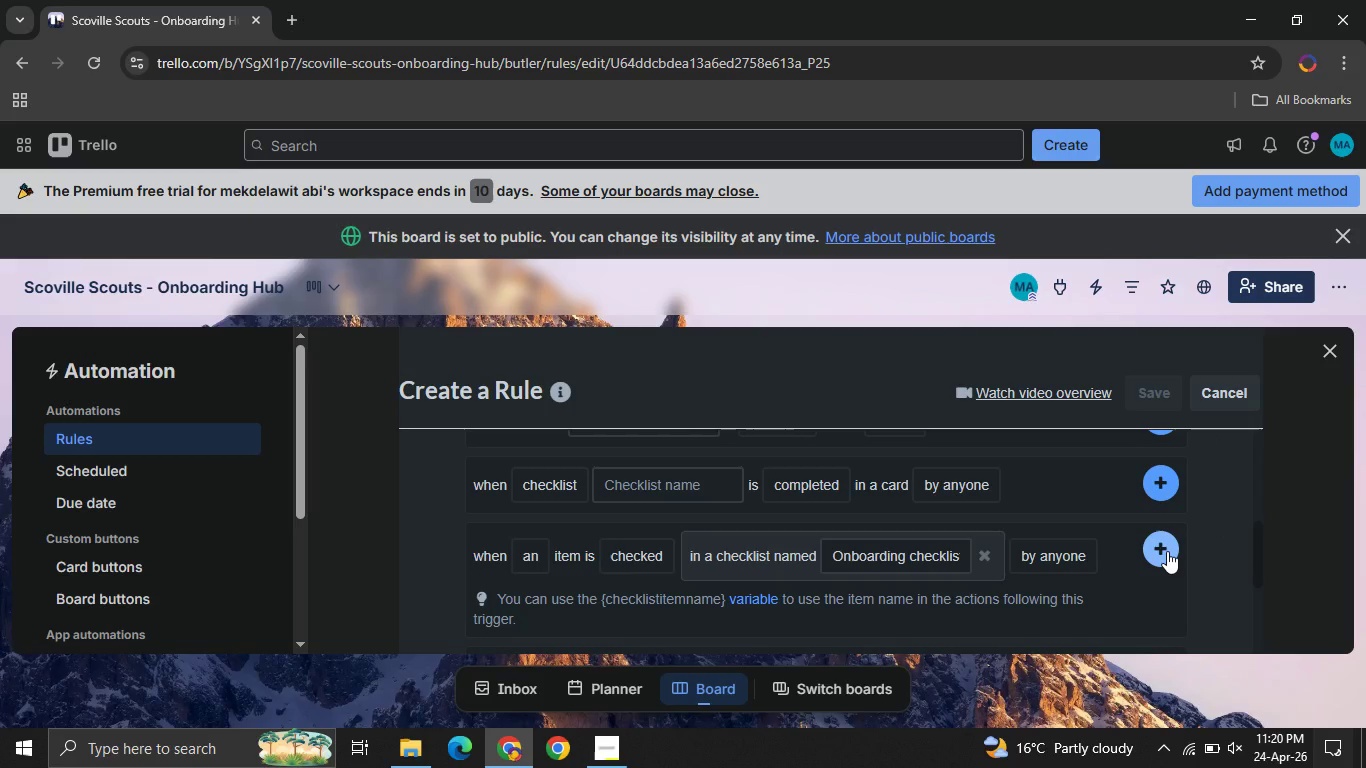 
left_click([1167, 551])
 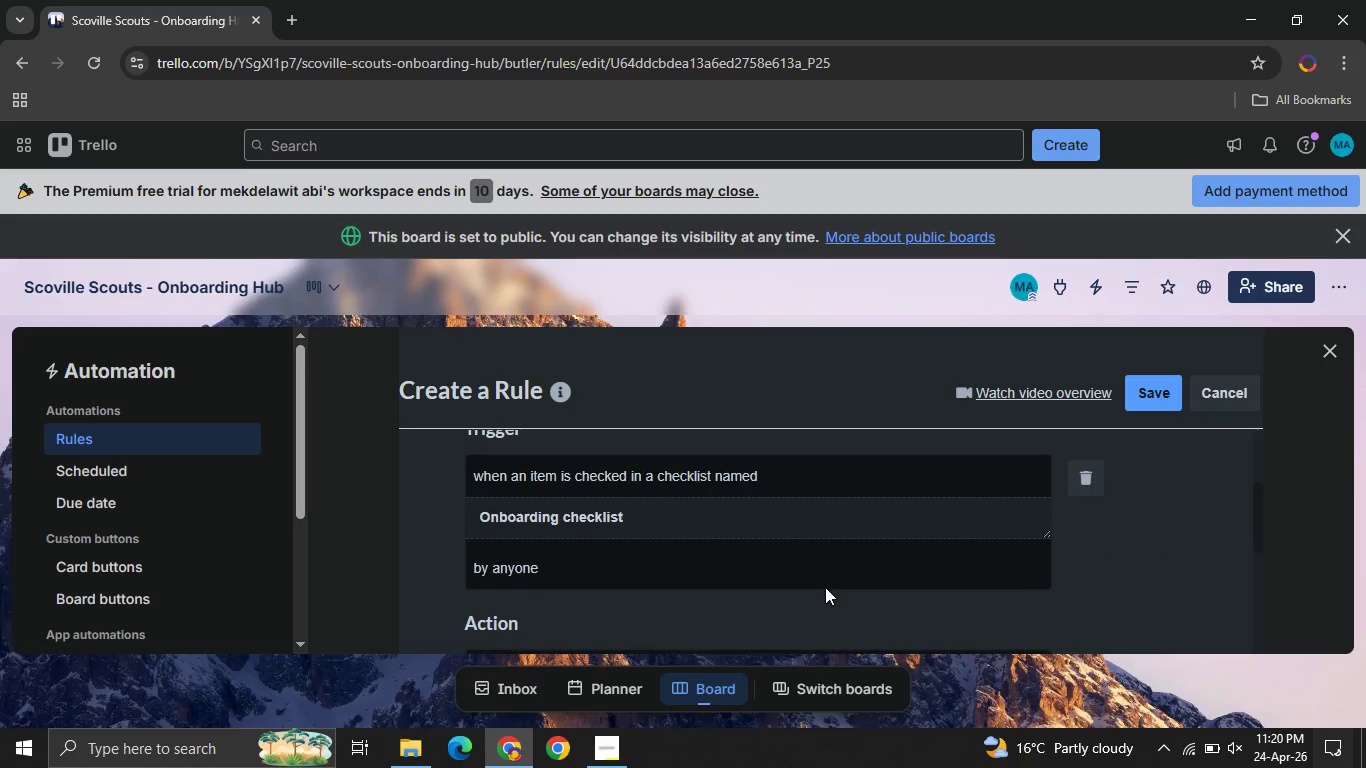 
wait(5.47)
 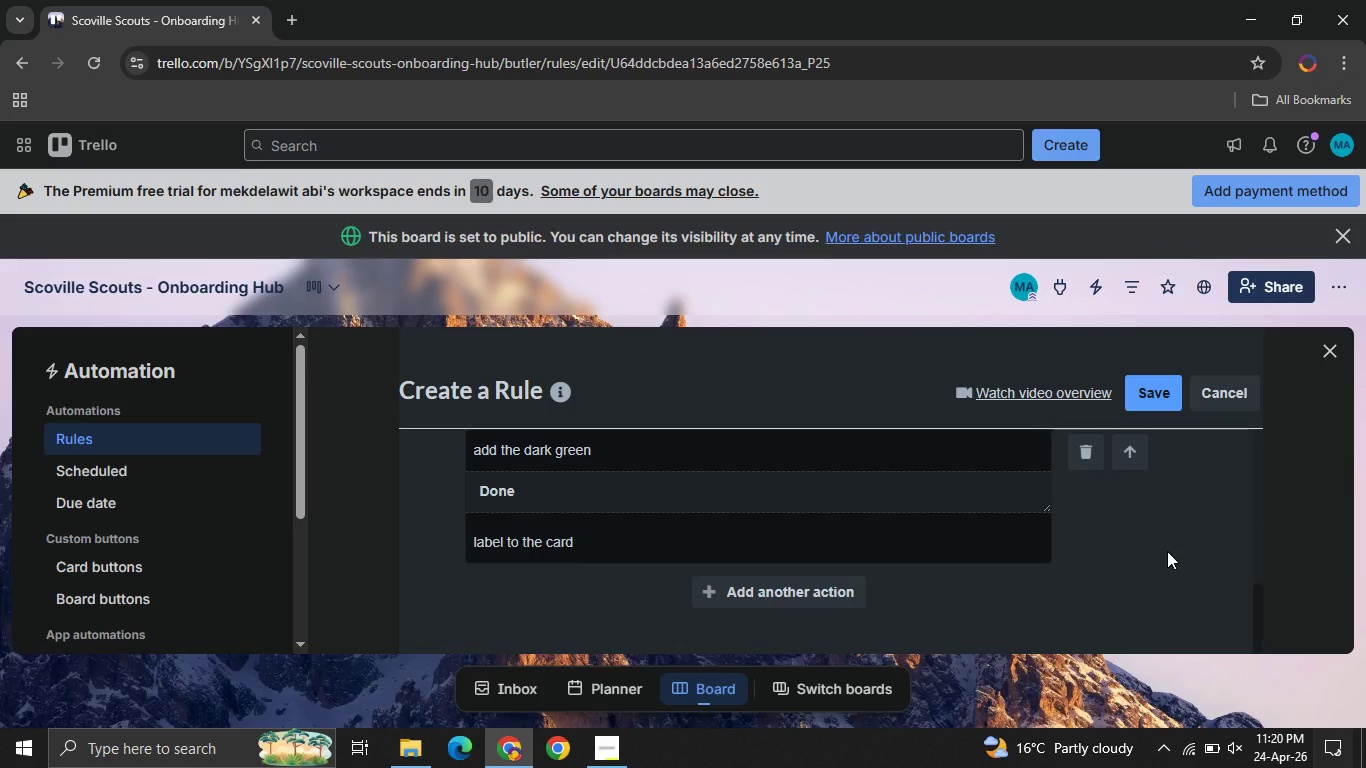 
left_click([1143, 392])
 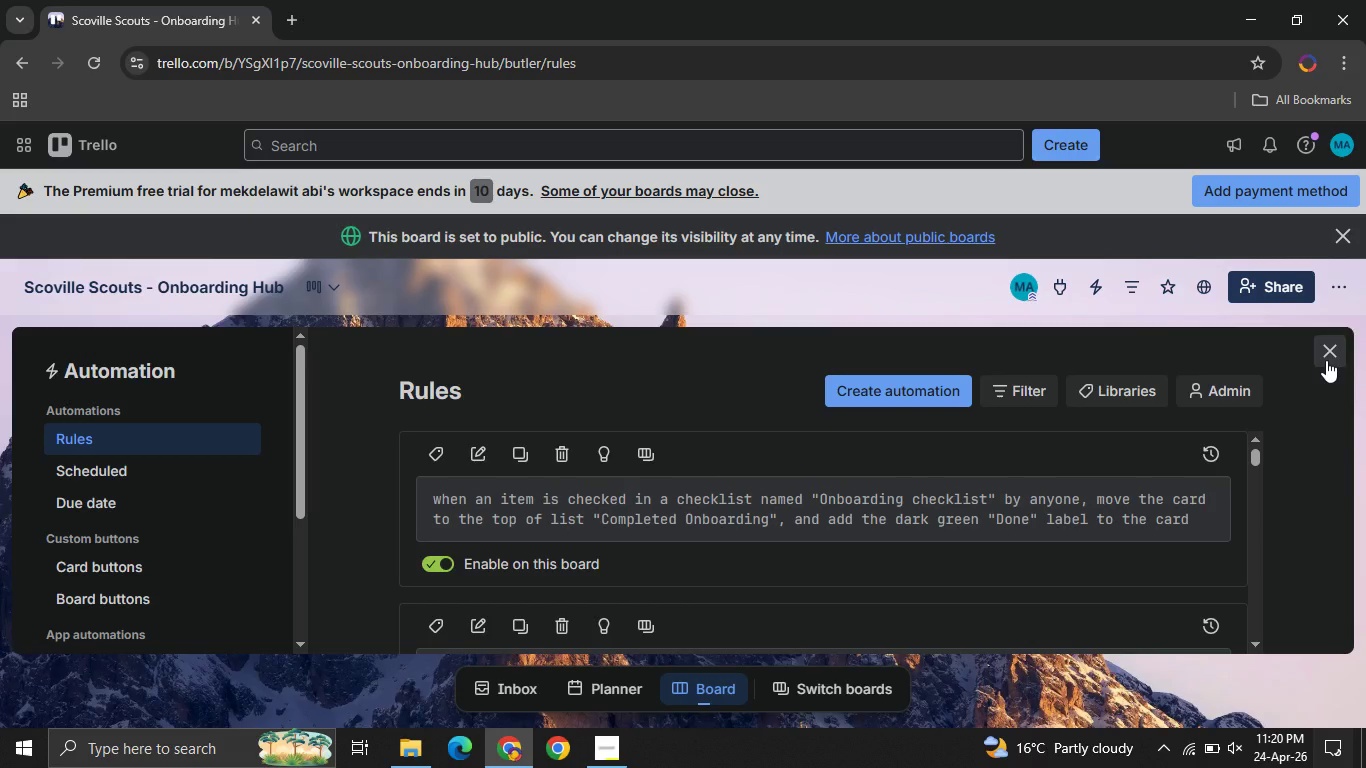 
wait(5.66)
 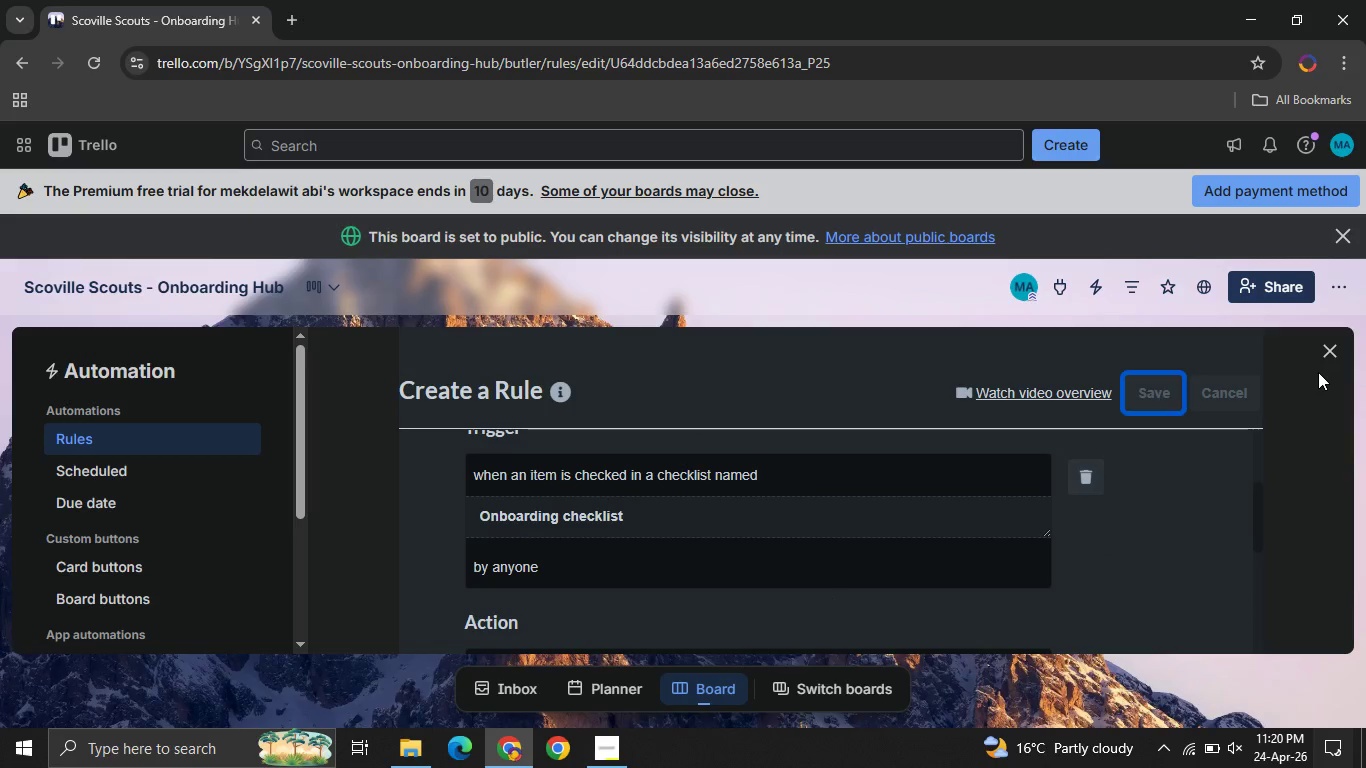 
left_click([1326, 360])
 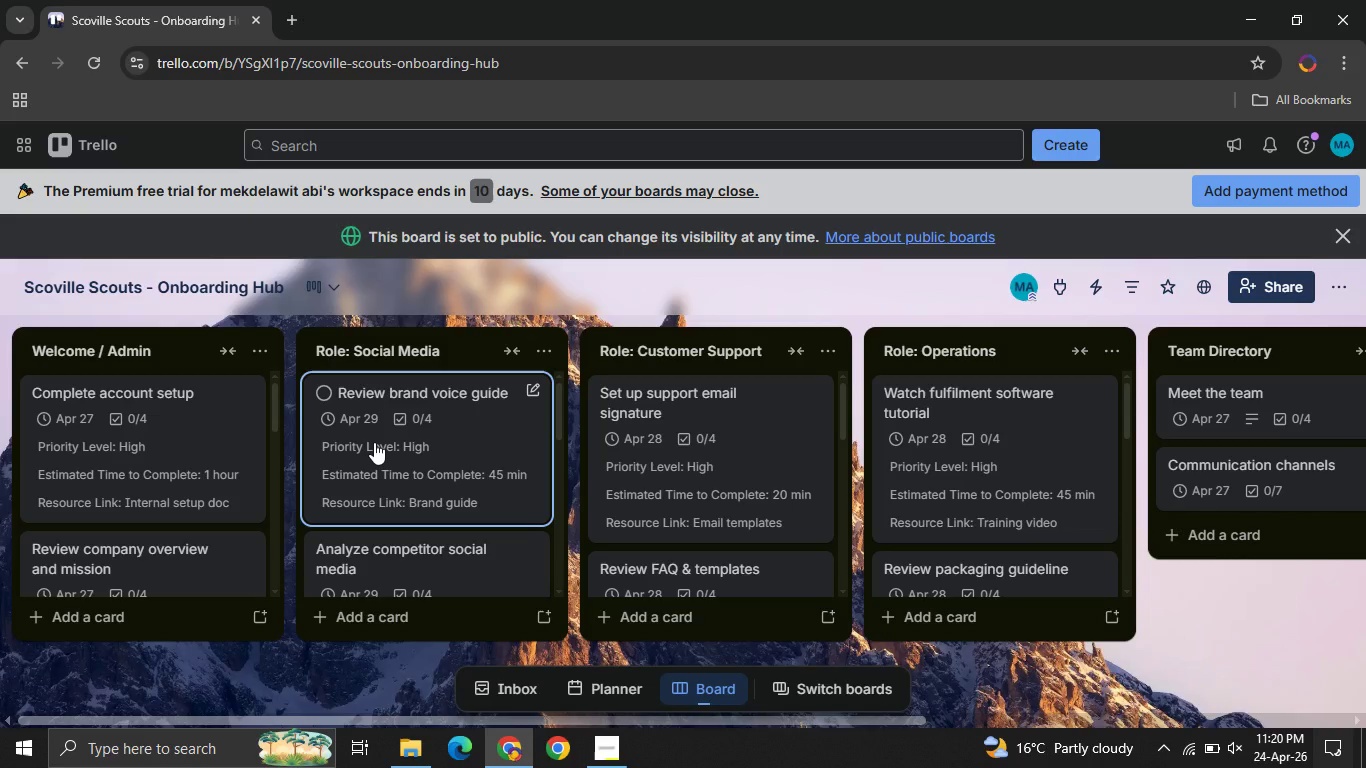 
left_click([439, 487])
 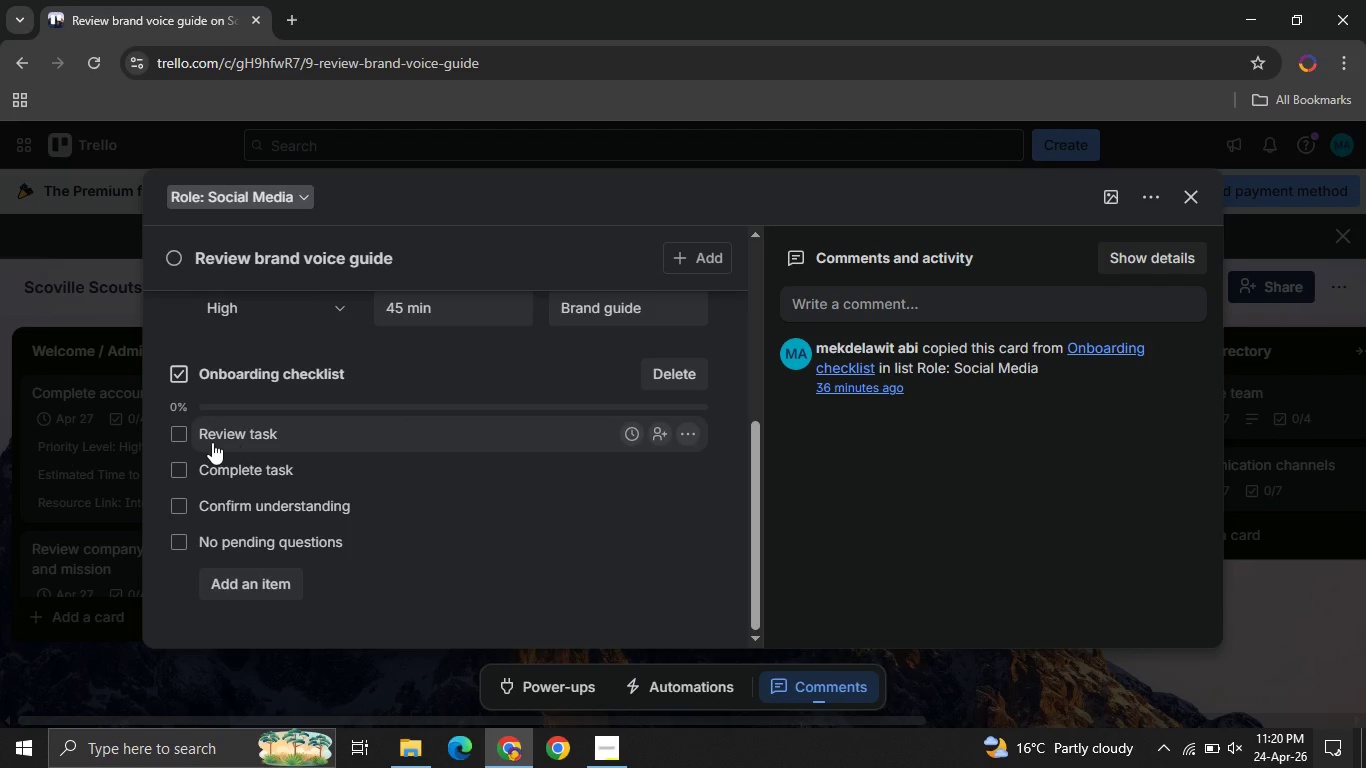 
left_click([169, 430])
 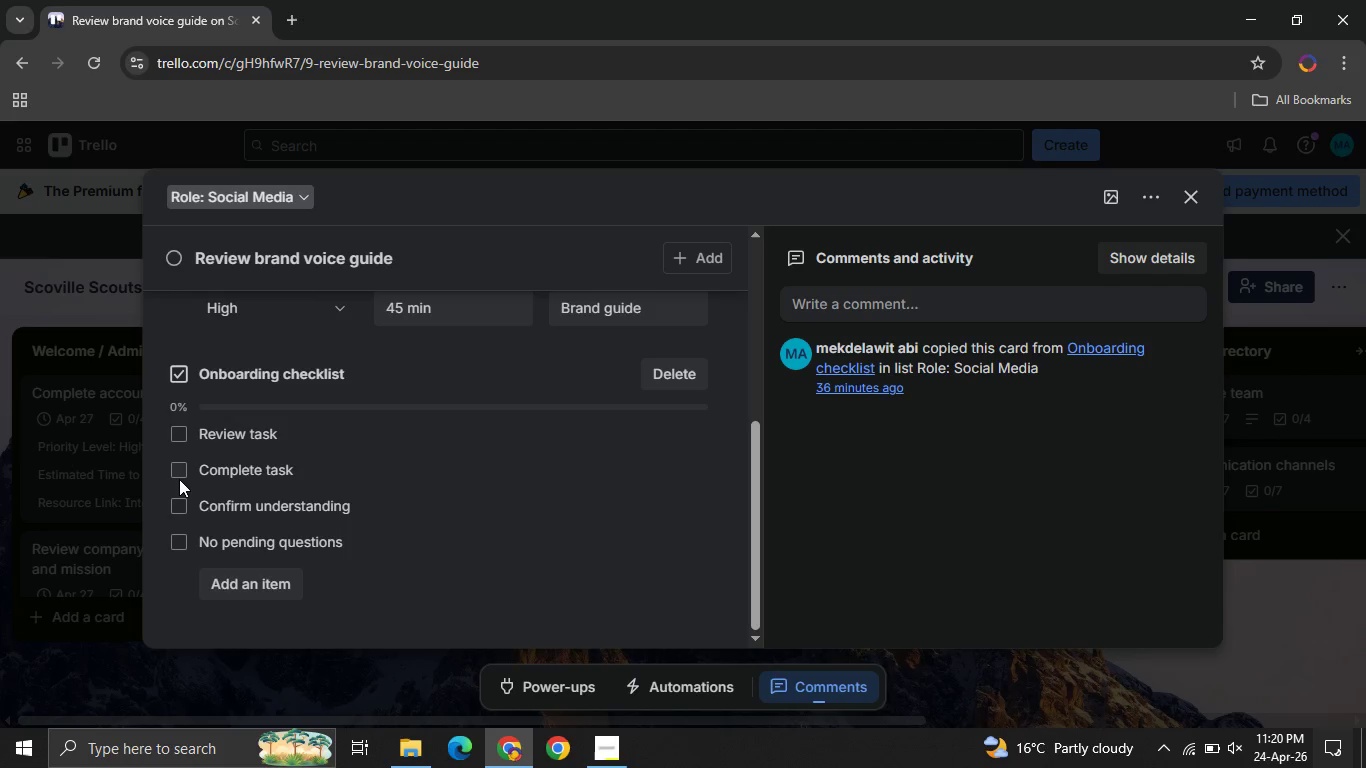 
left_click([179, 479])
 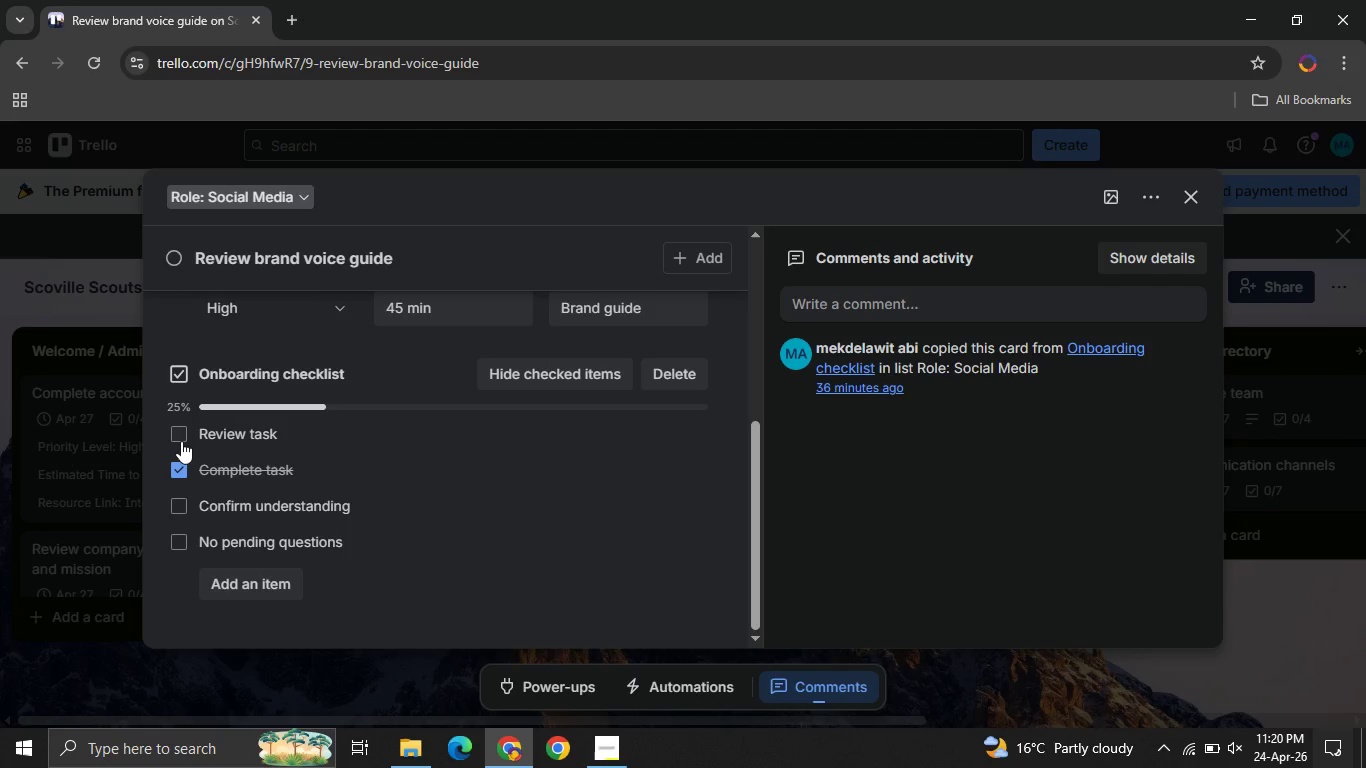 
left_click([181, 441])
 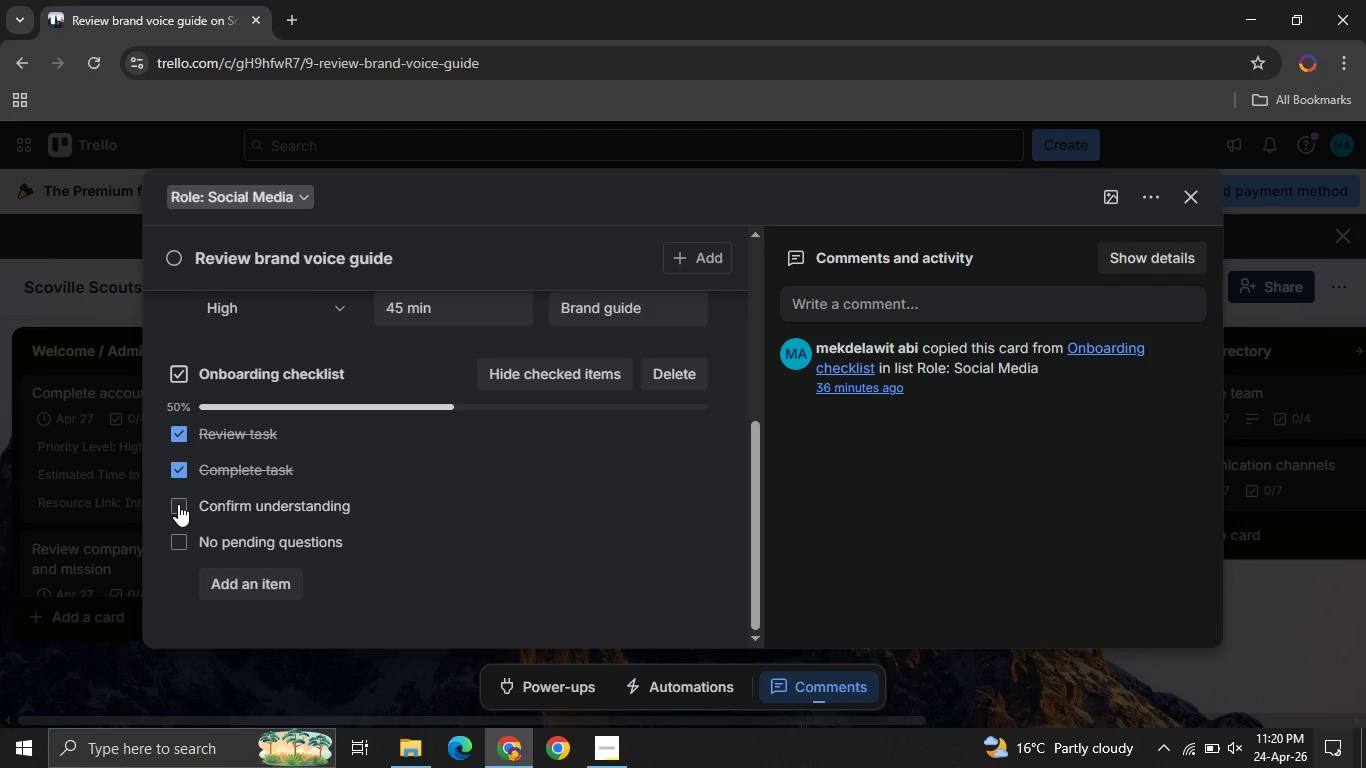 
left_click([178, 504])
 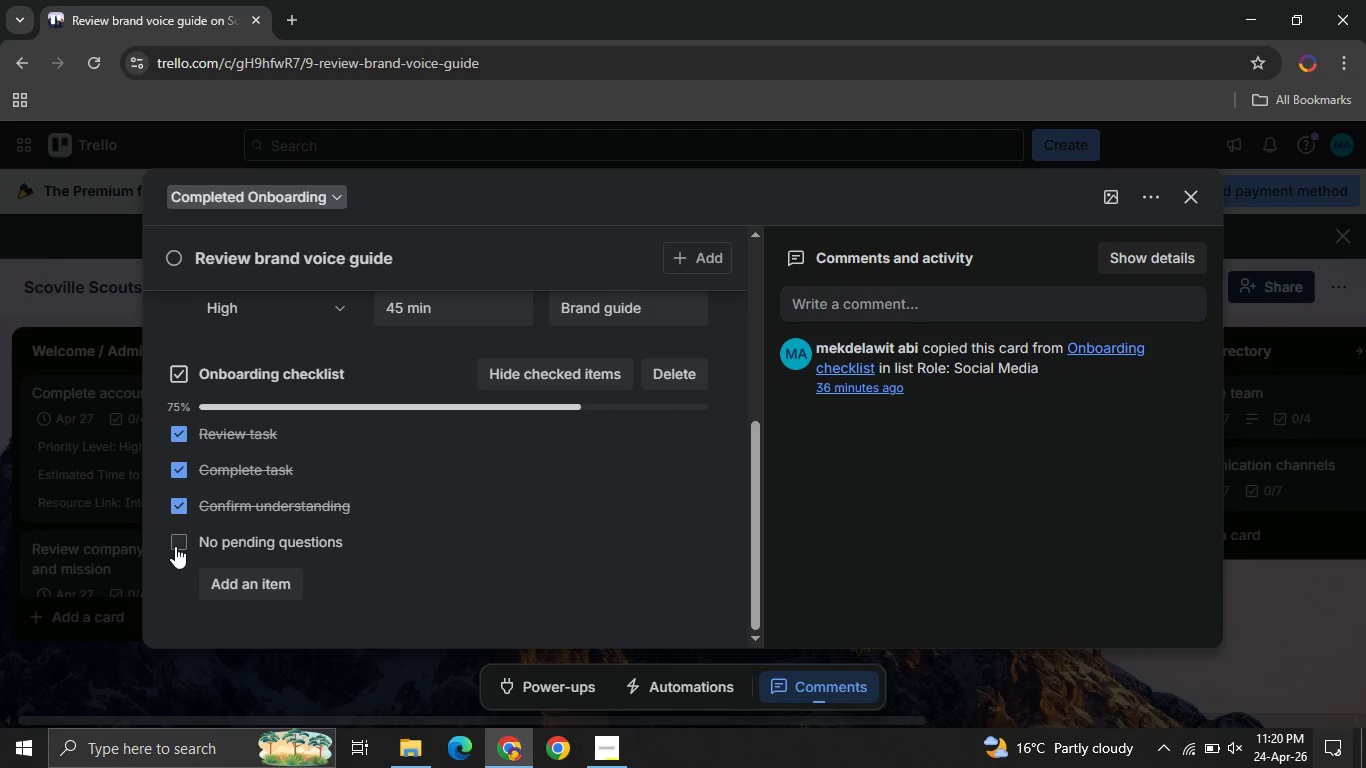 
left_click([175, 546])
 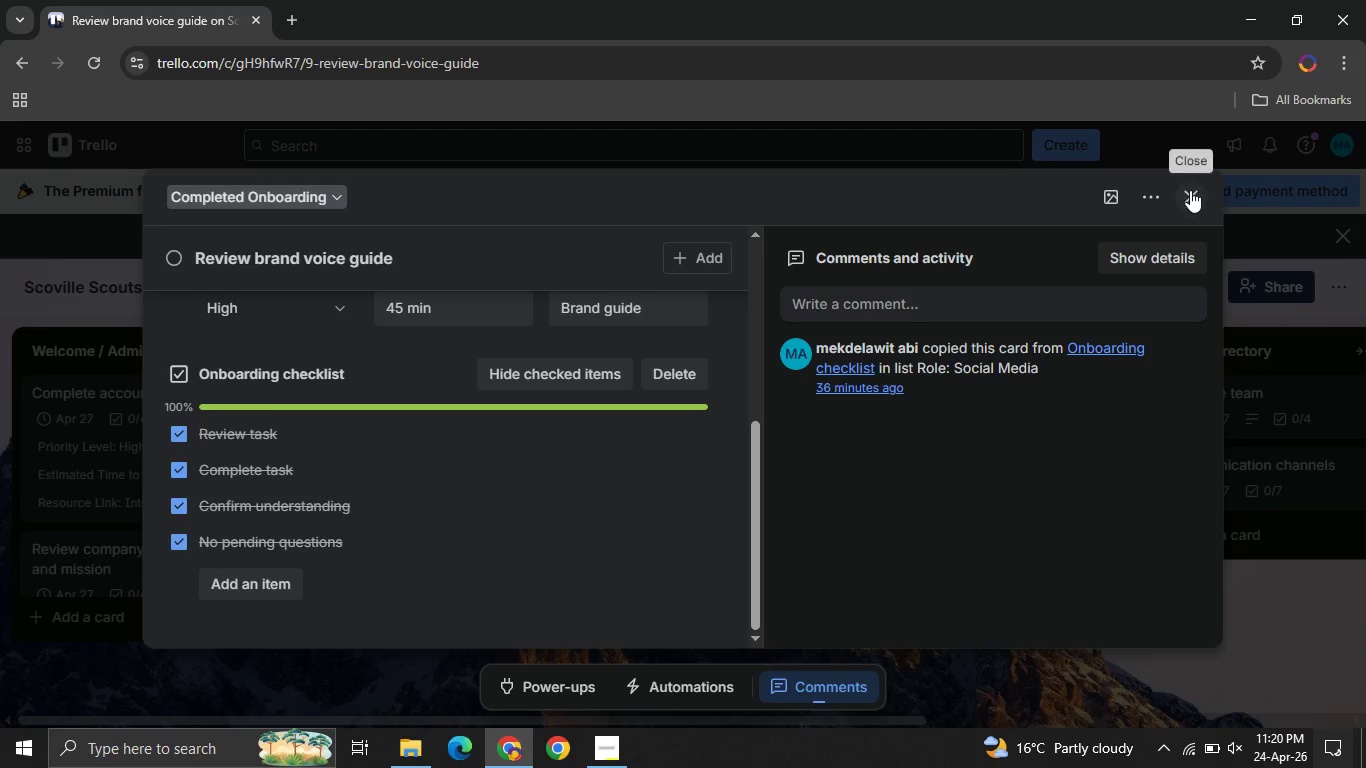 
left_click([1188, 198])
 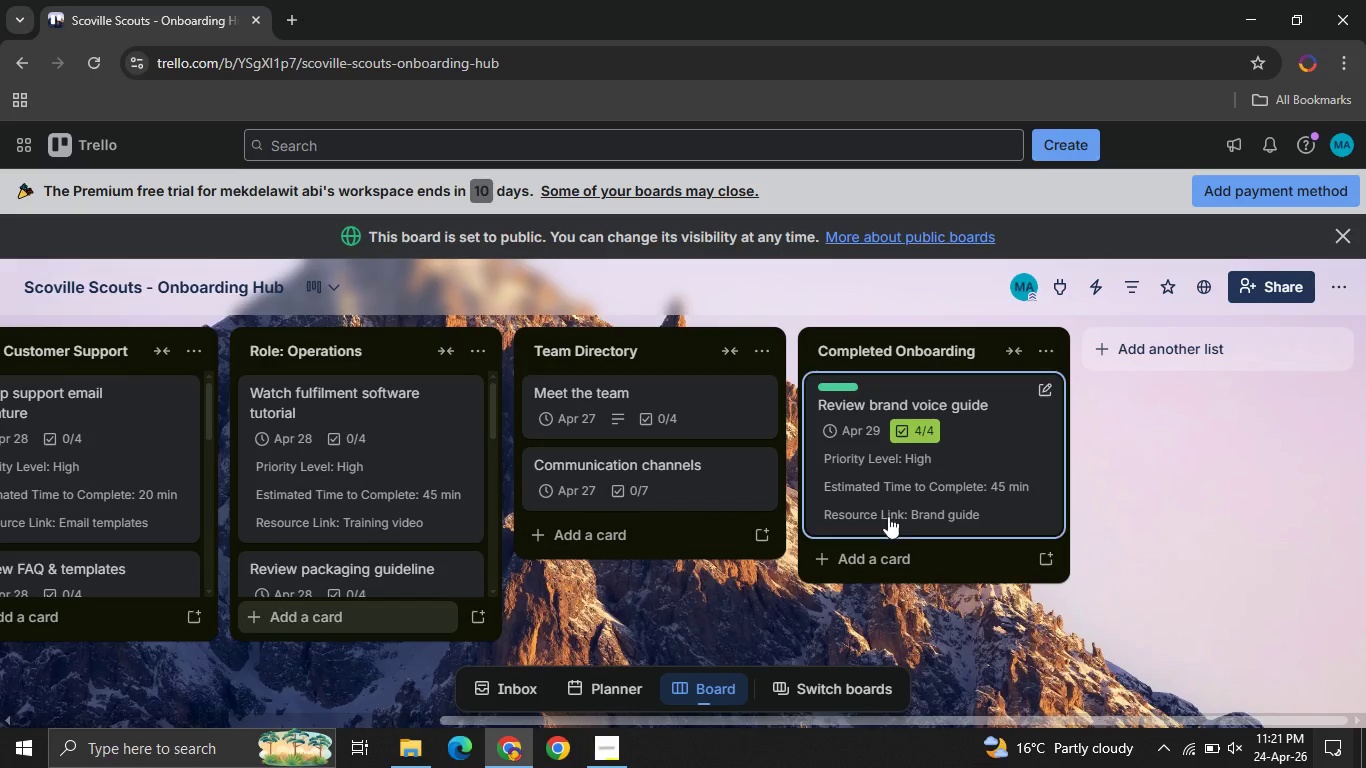 